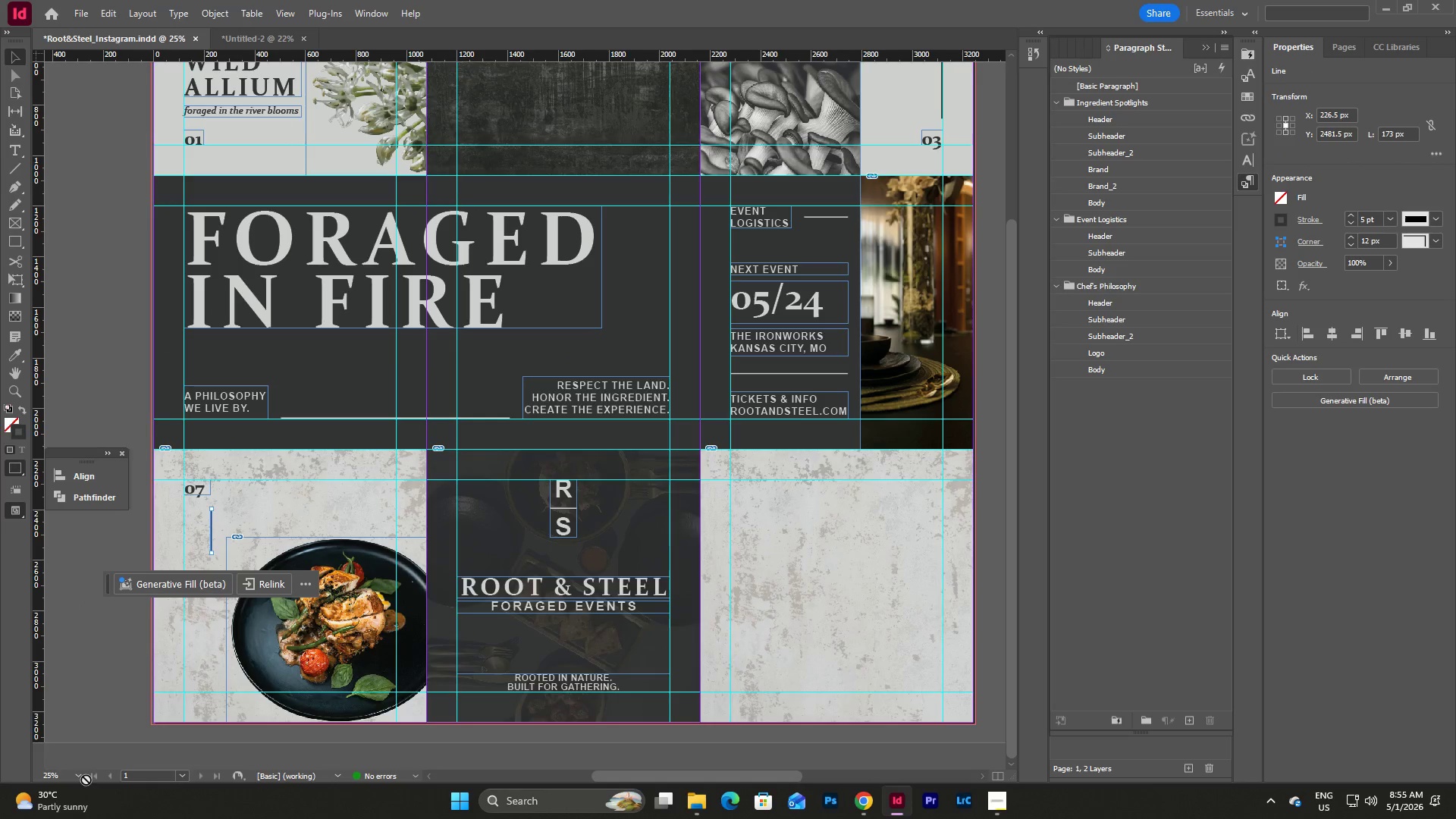 
left_click([76, 778])
 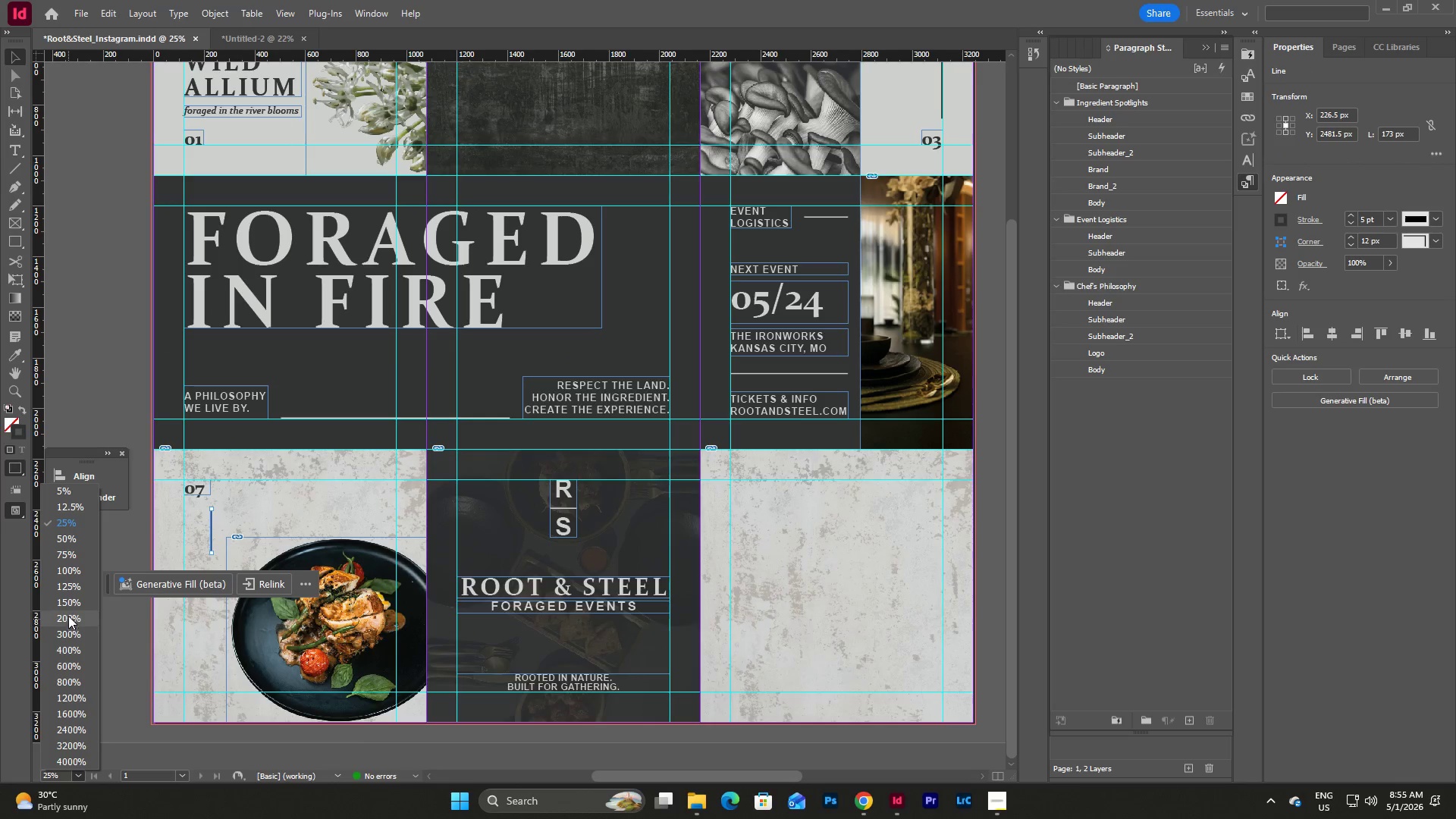 
left_click([68, 610])
 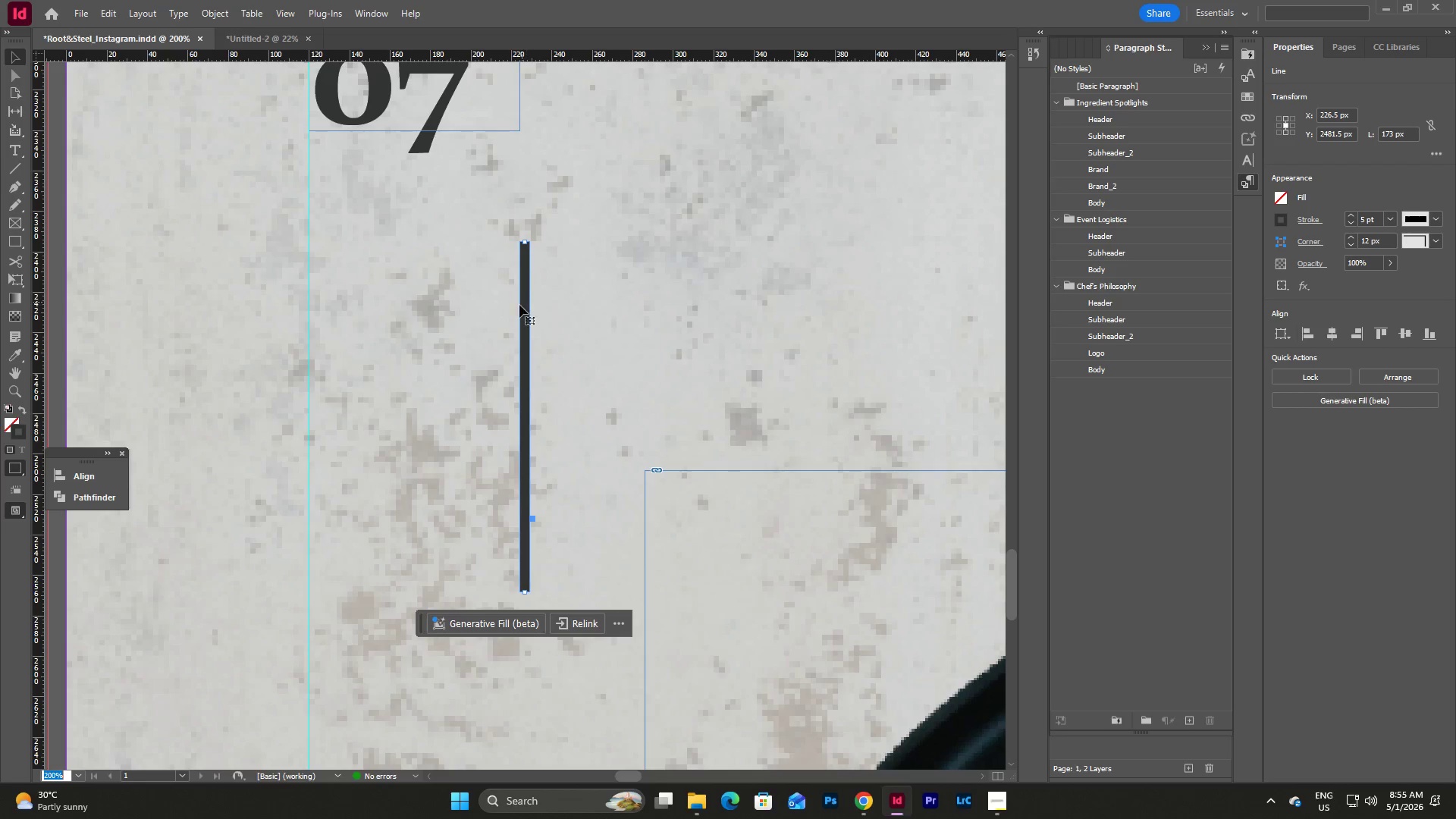 
left_click_drag(start_coordinate=[528, 331], to_coordinate=[318, 315])
 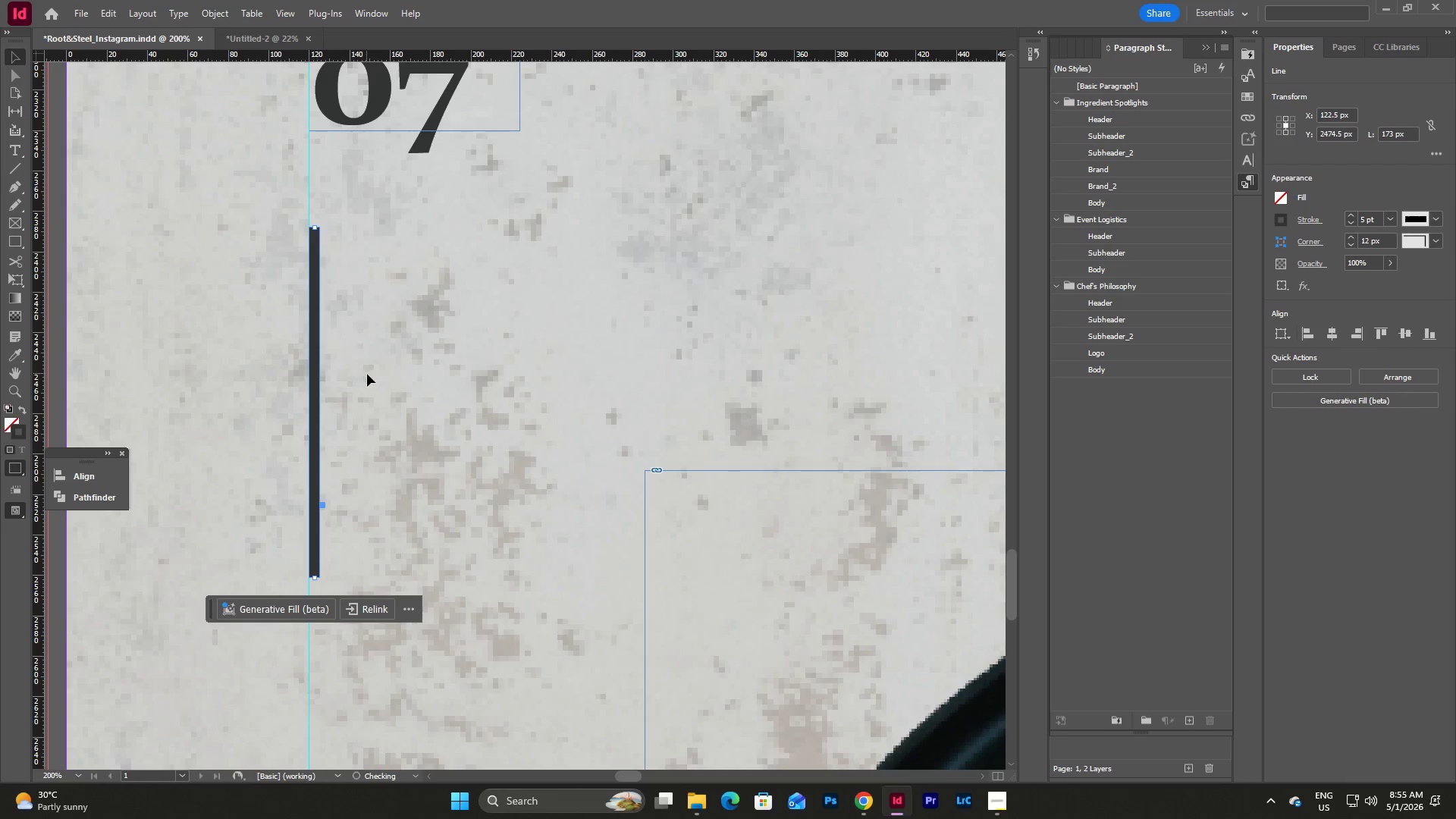 
left_click([366, 374])
 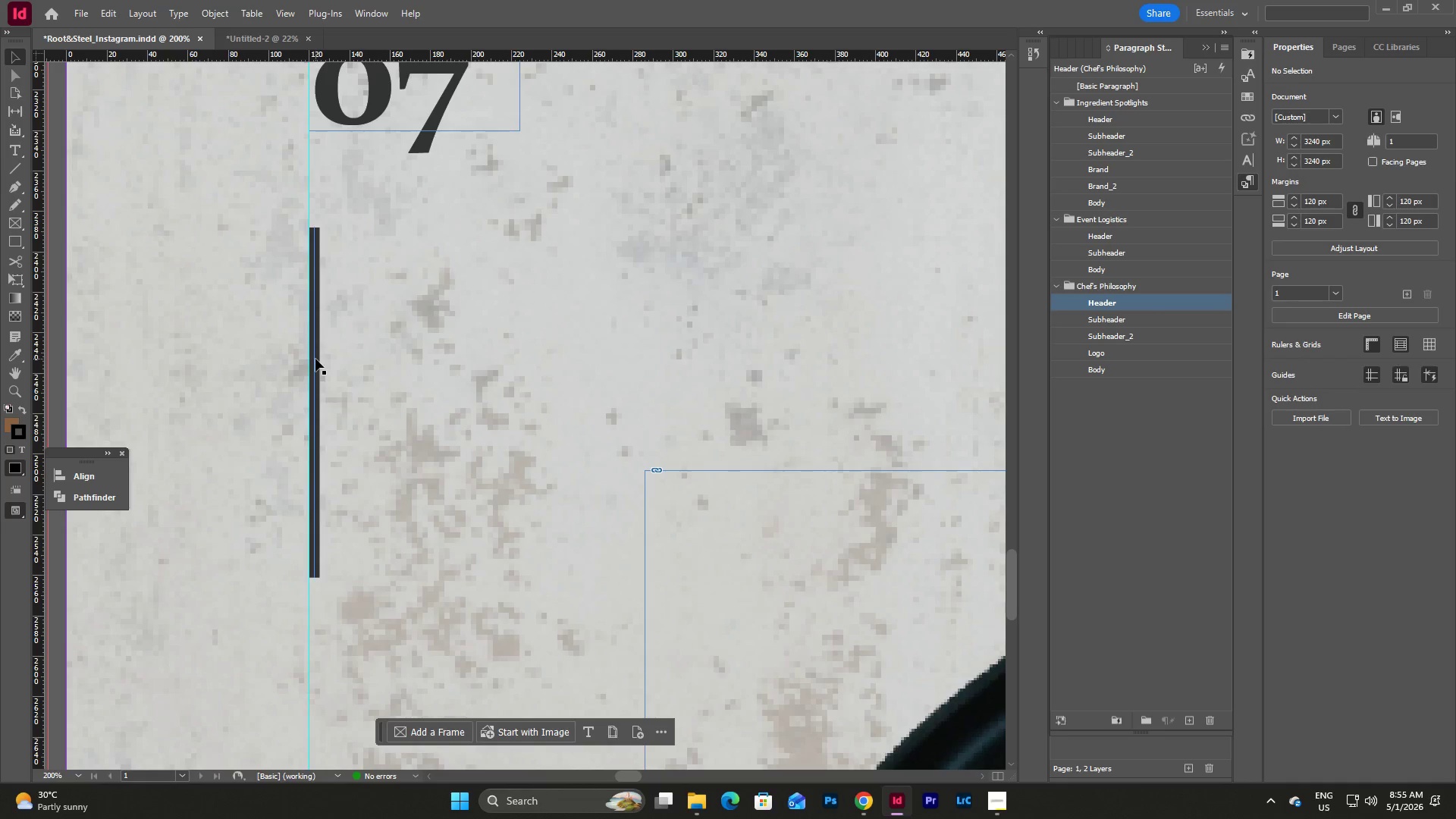 
left_click([476, 362])
 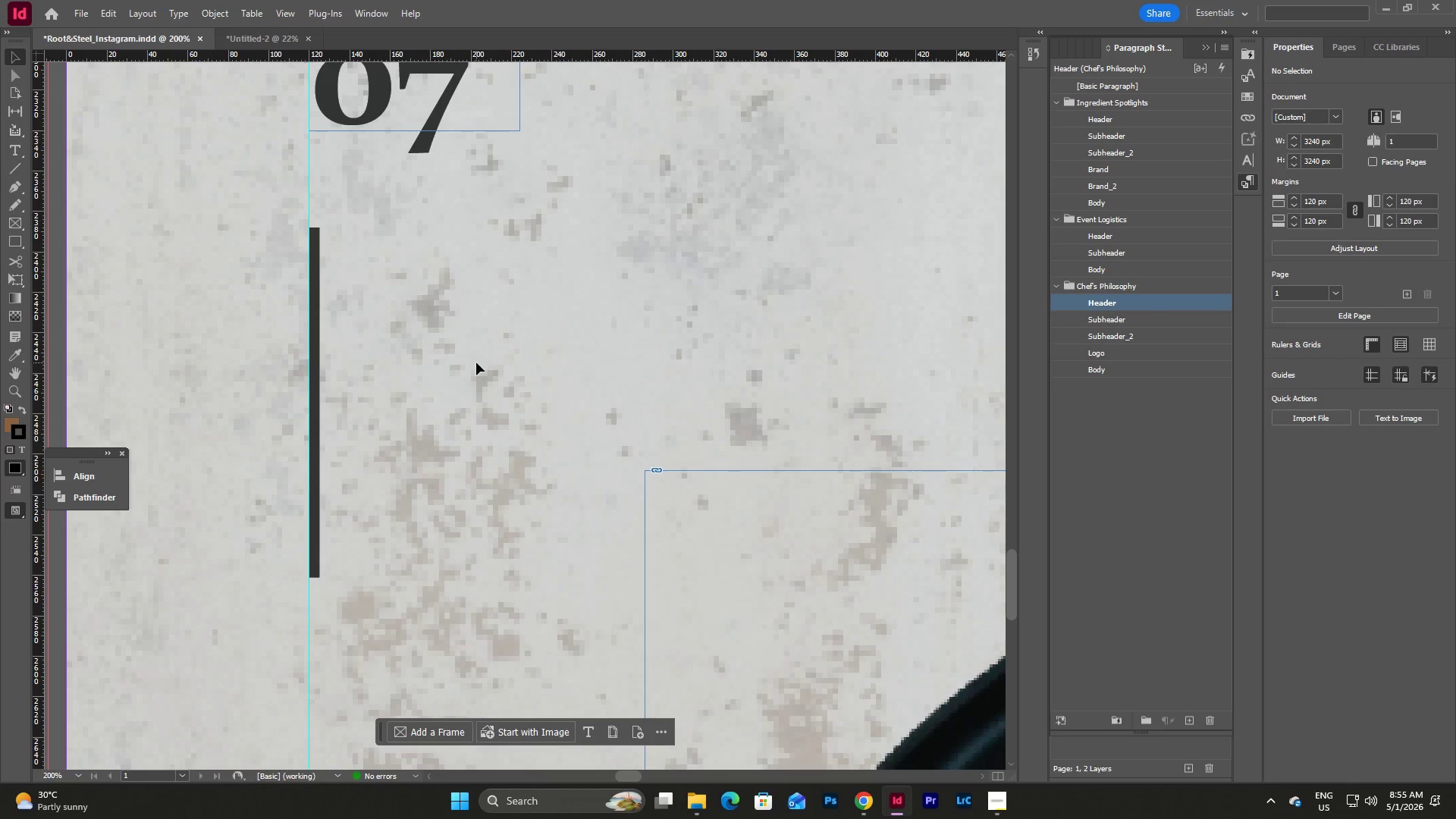 
key(Control+V)
 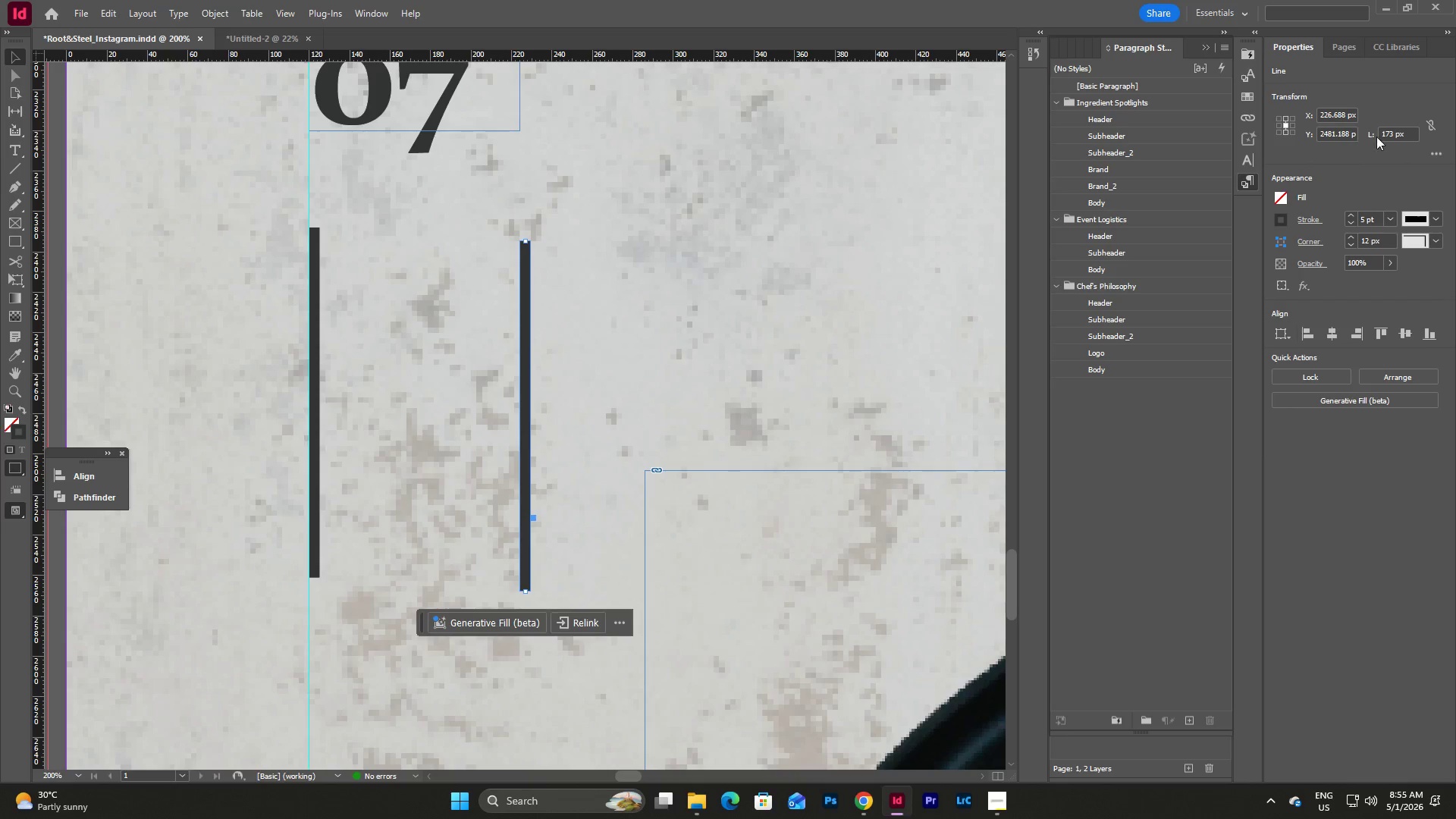 
left_click_drag(start_coordinate=[1413, 132], to_coordinate=[1363, 132])
 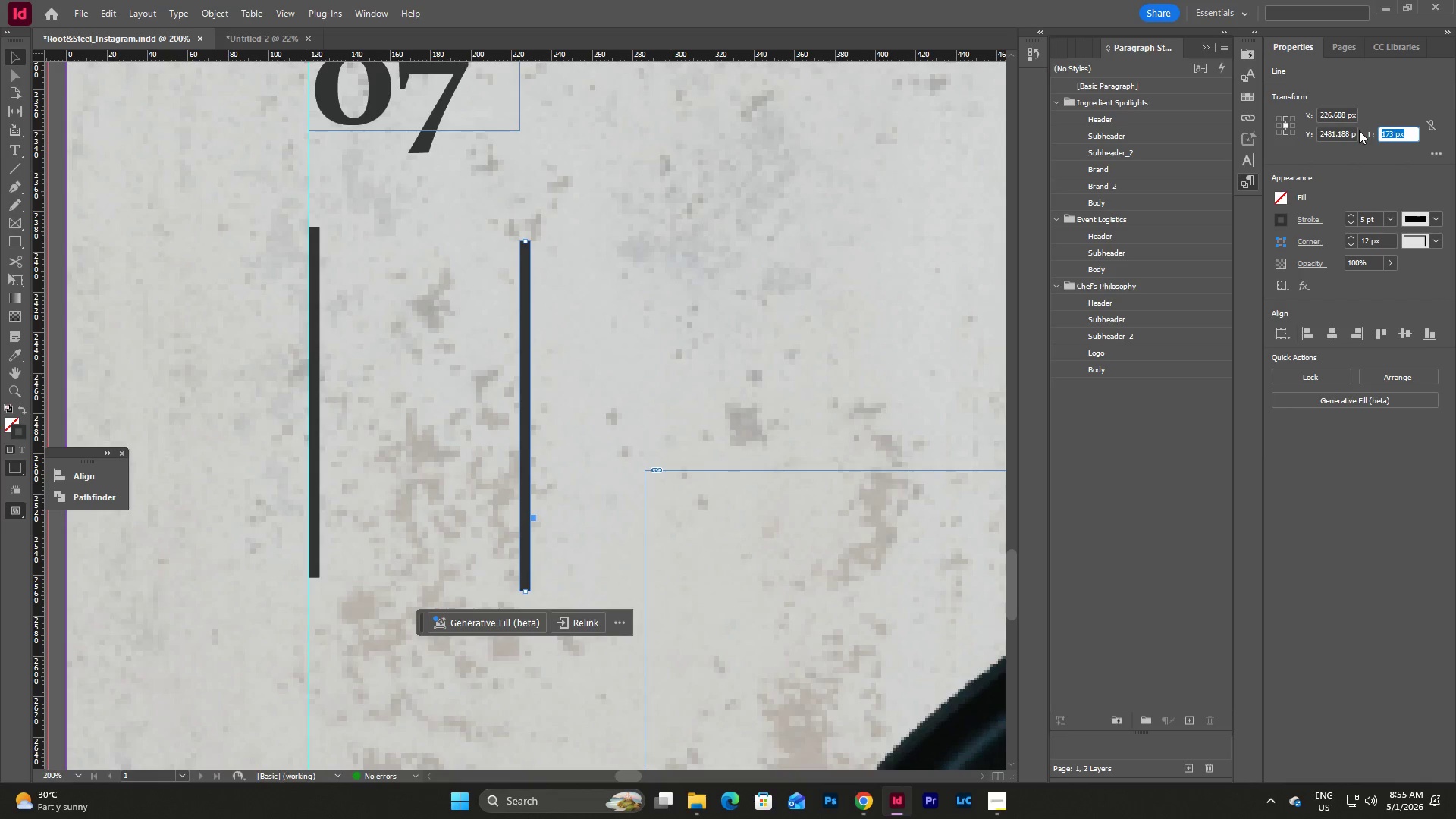 
key(Numpad2)
 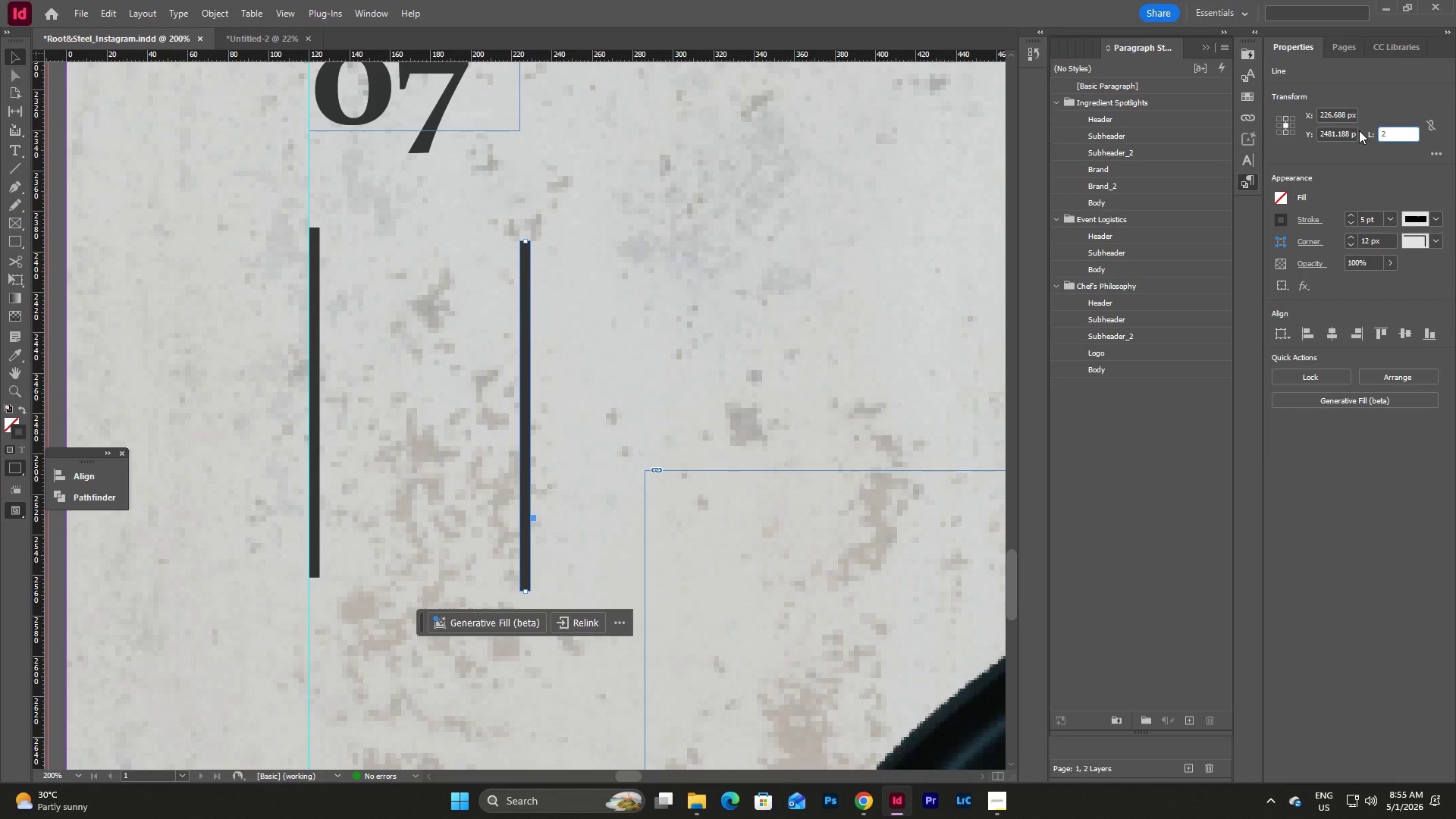 
key(Backspace)
 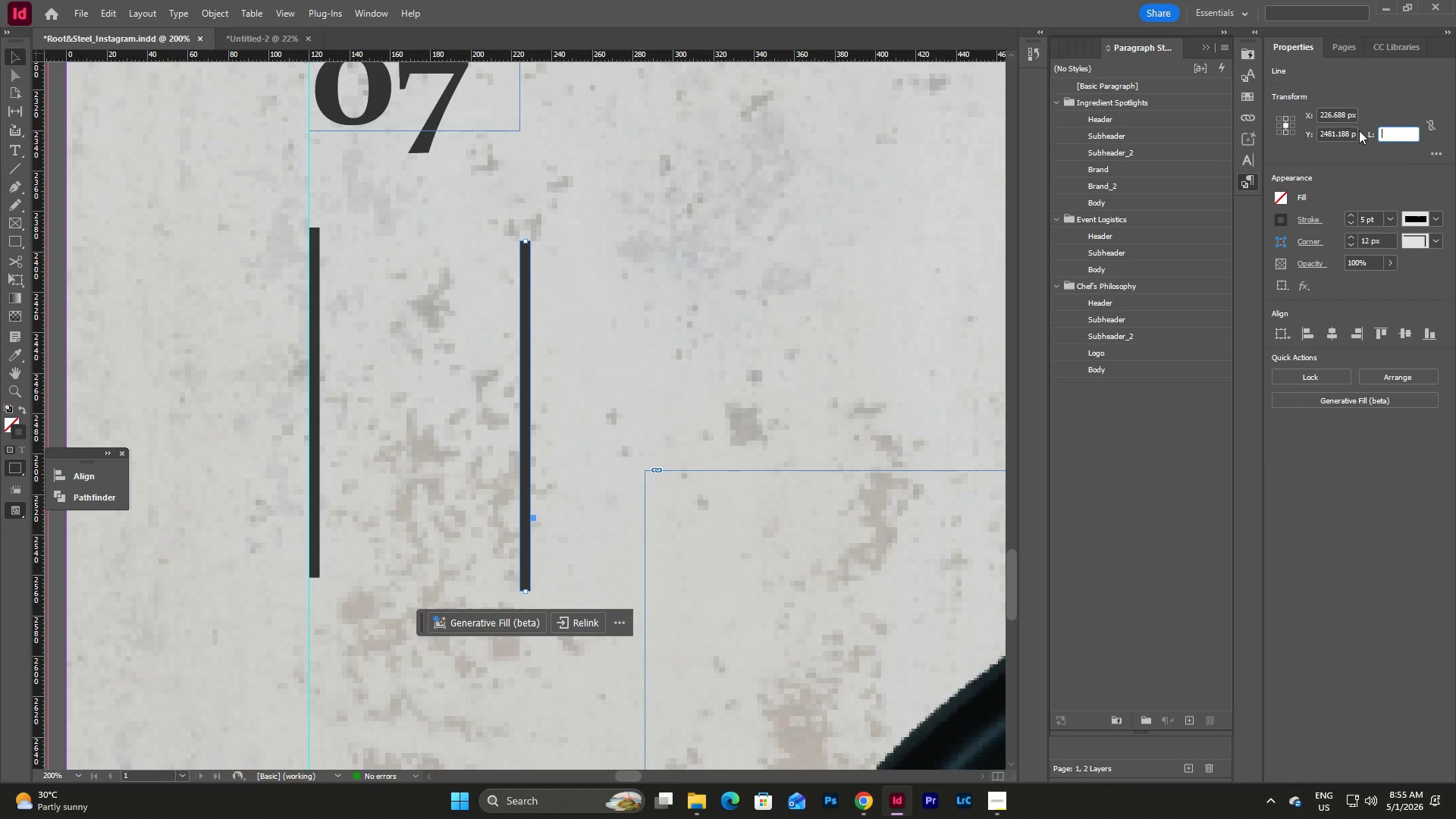 
key(Numpad5)
 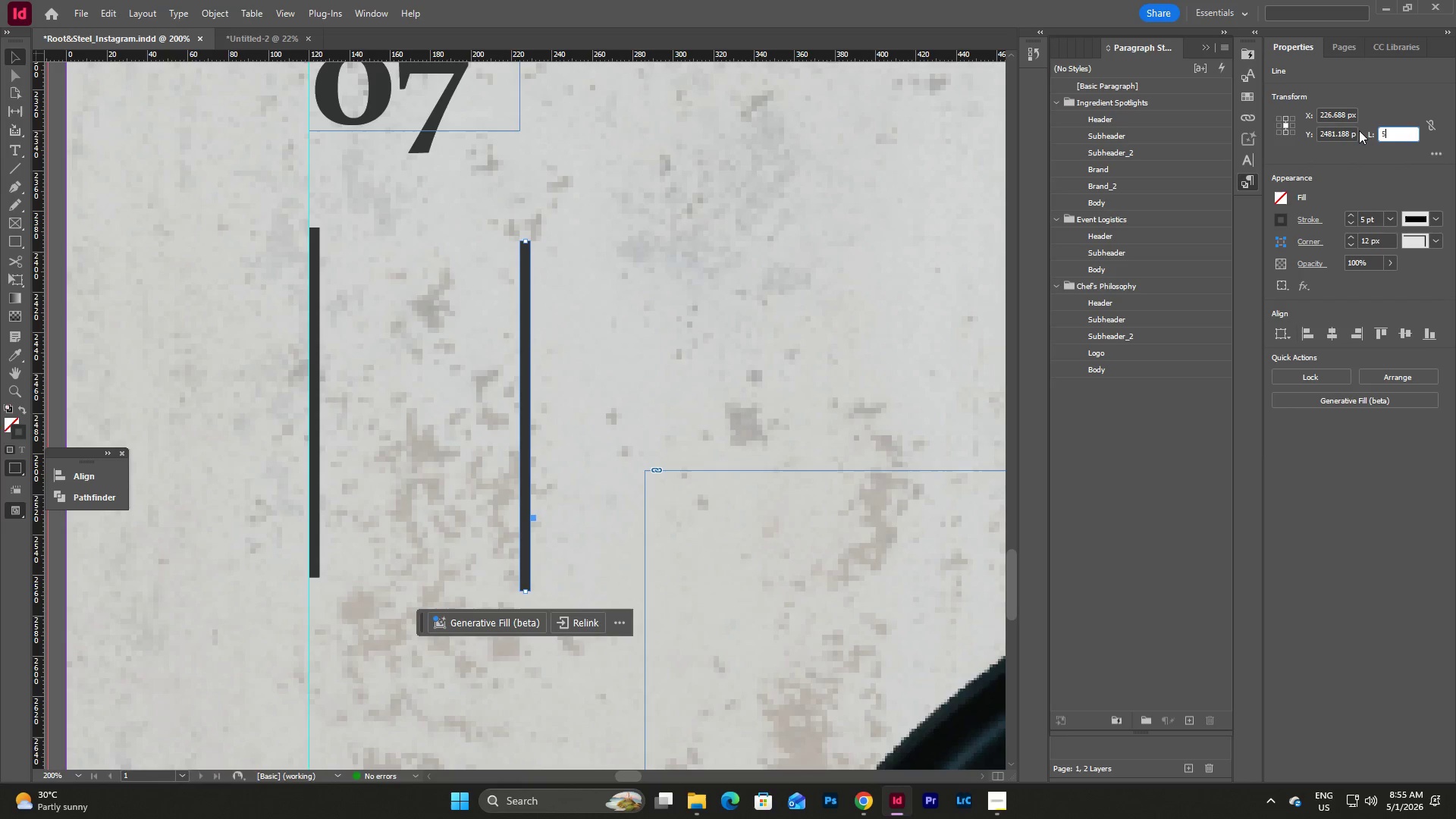 
key(Numpad0)
 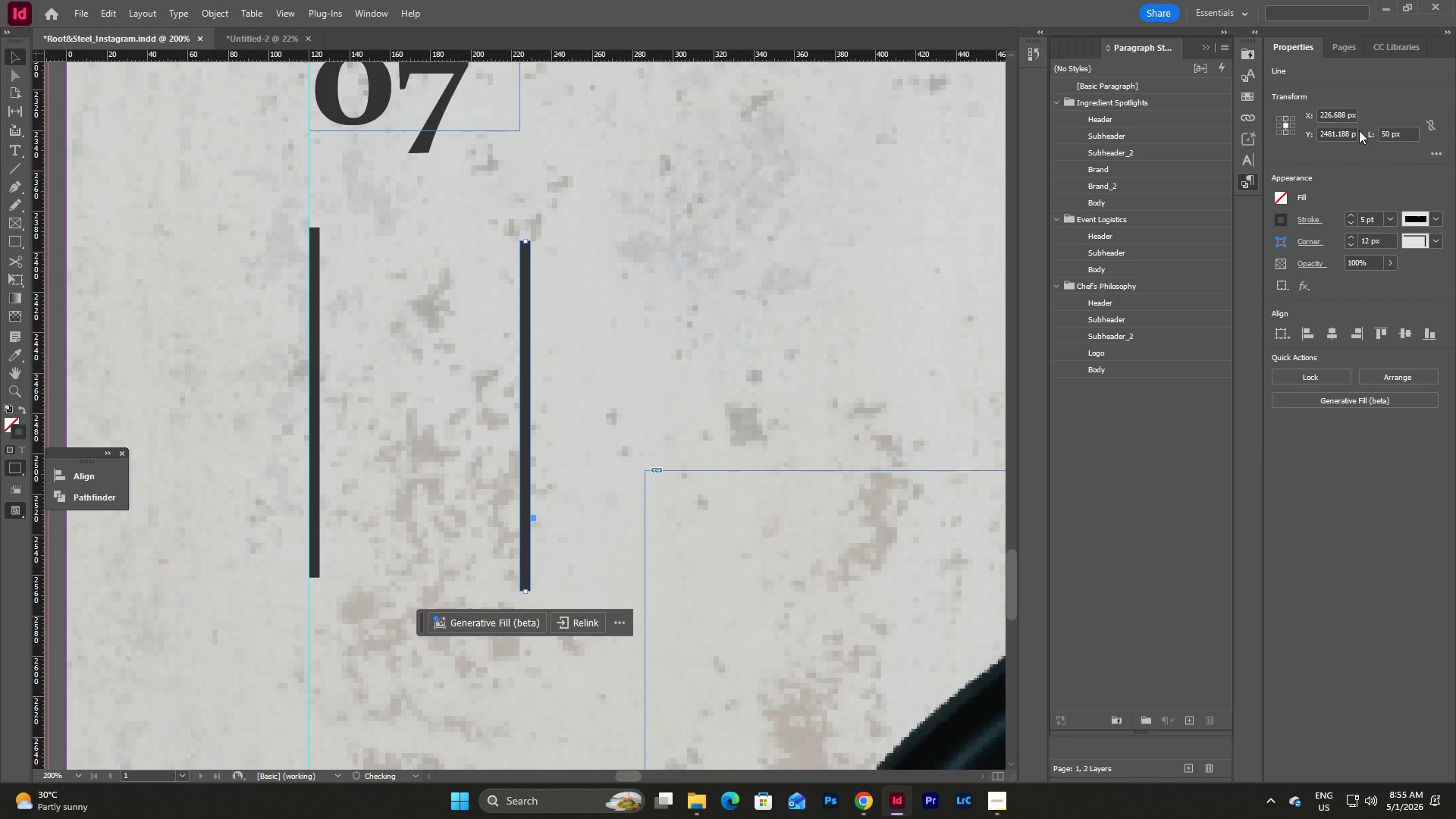 
key(NumpadEnter)
 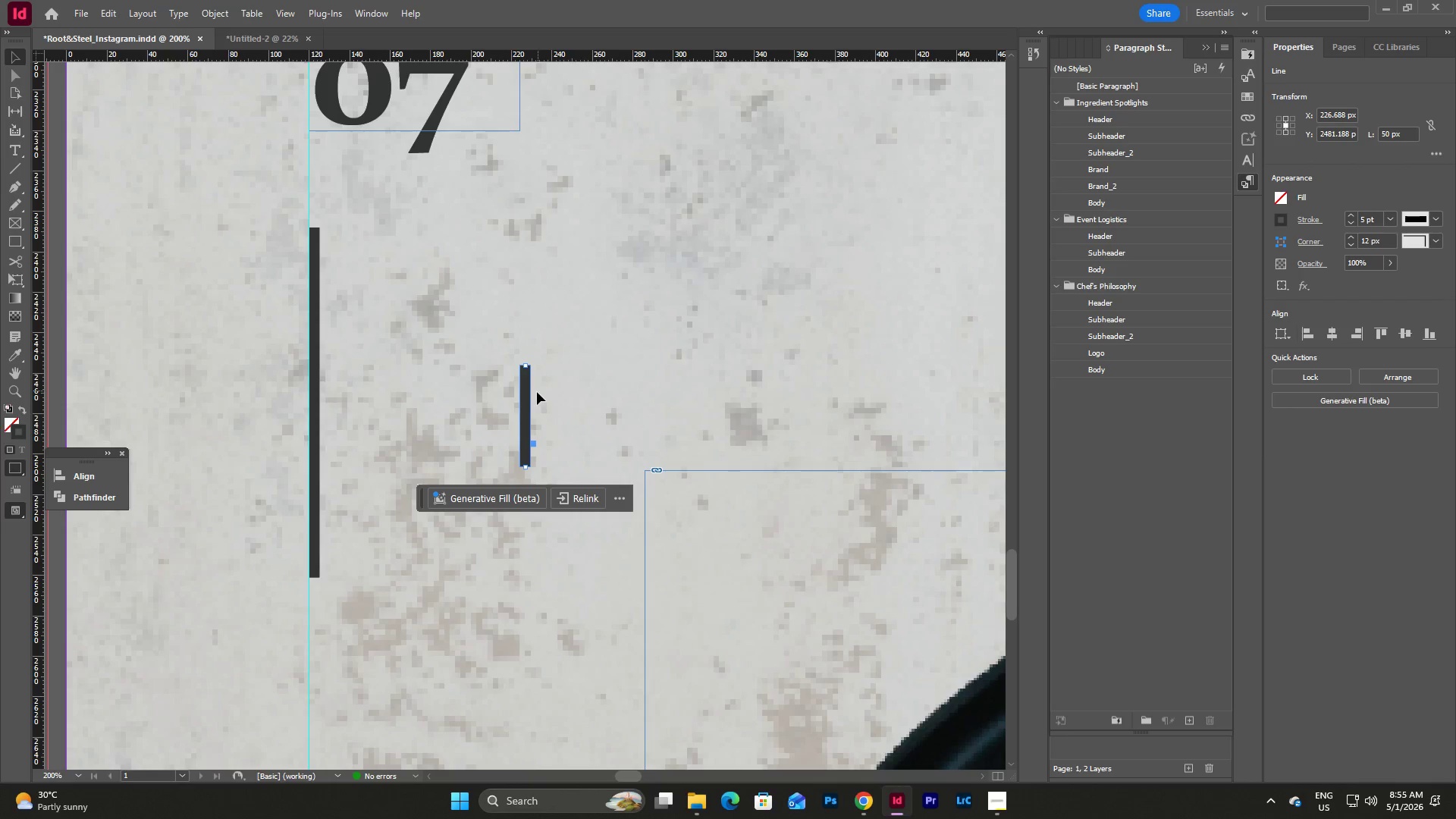 
left_click_drag(start_coordinate=[528, 396], to_coordinate=[595, 161])
 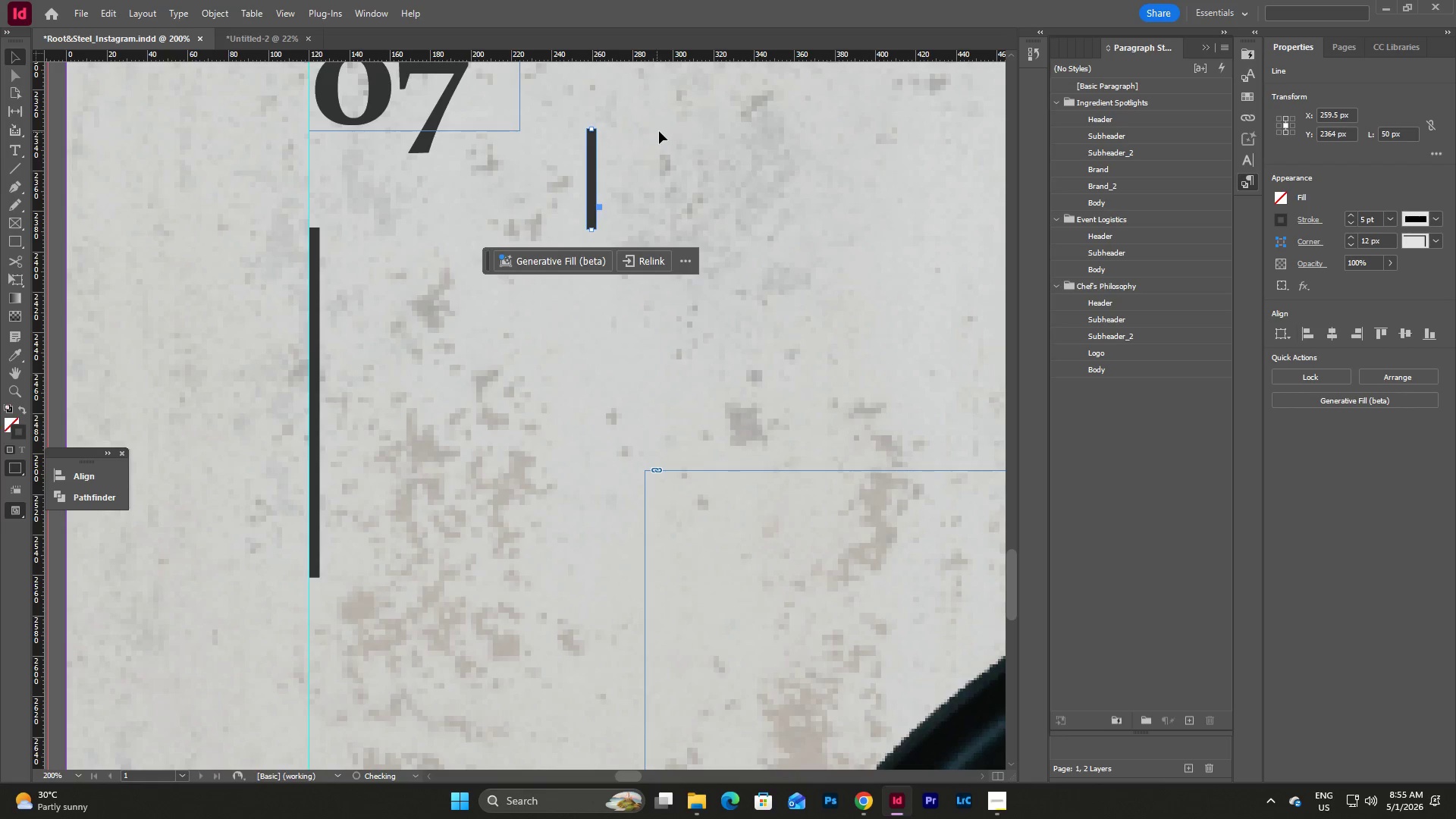 
left_click([659, 131])
 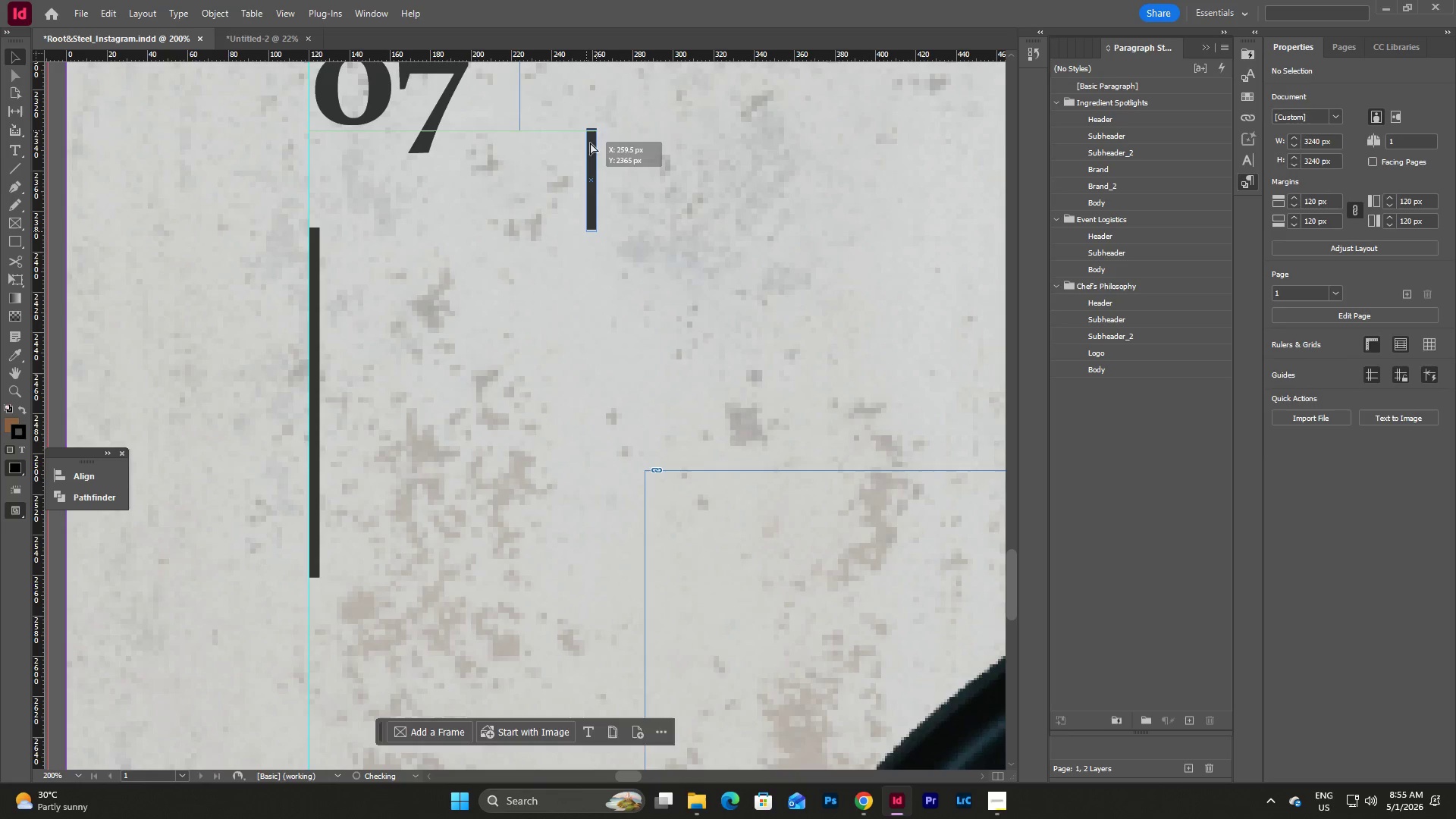 
left_click([685, 160])
 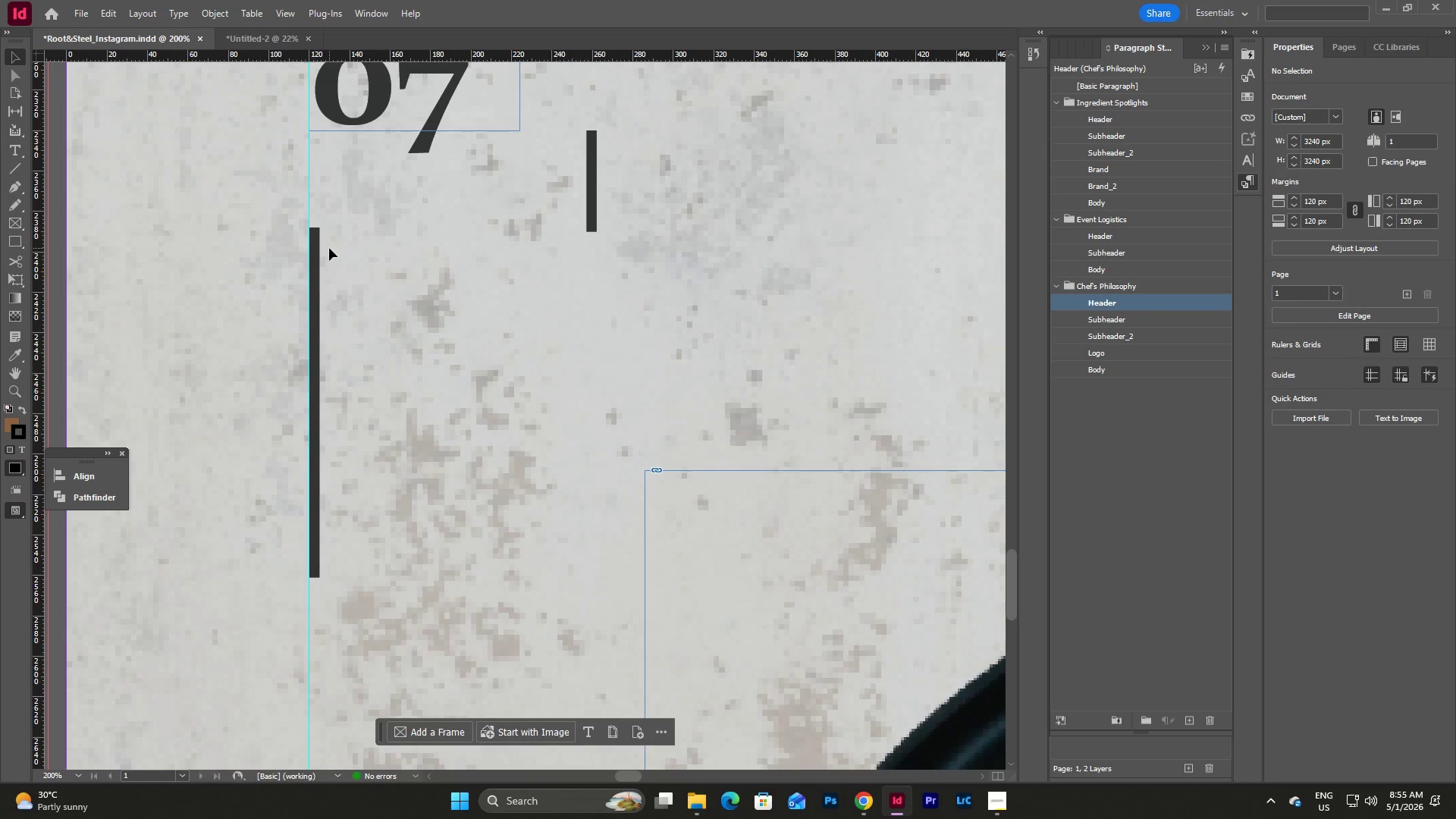 
left_click([312, 246])
 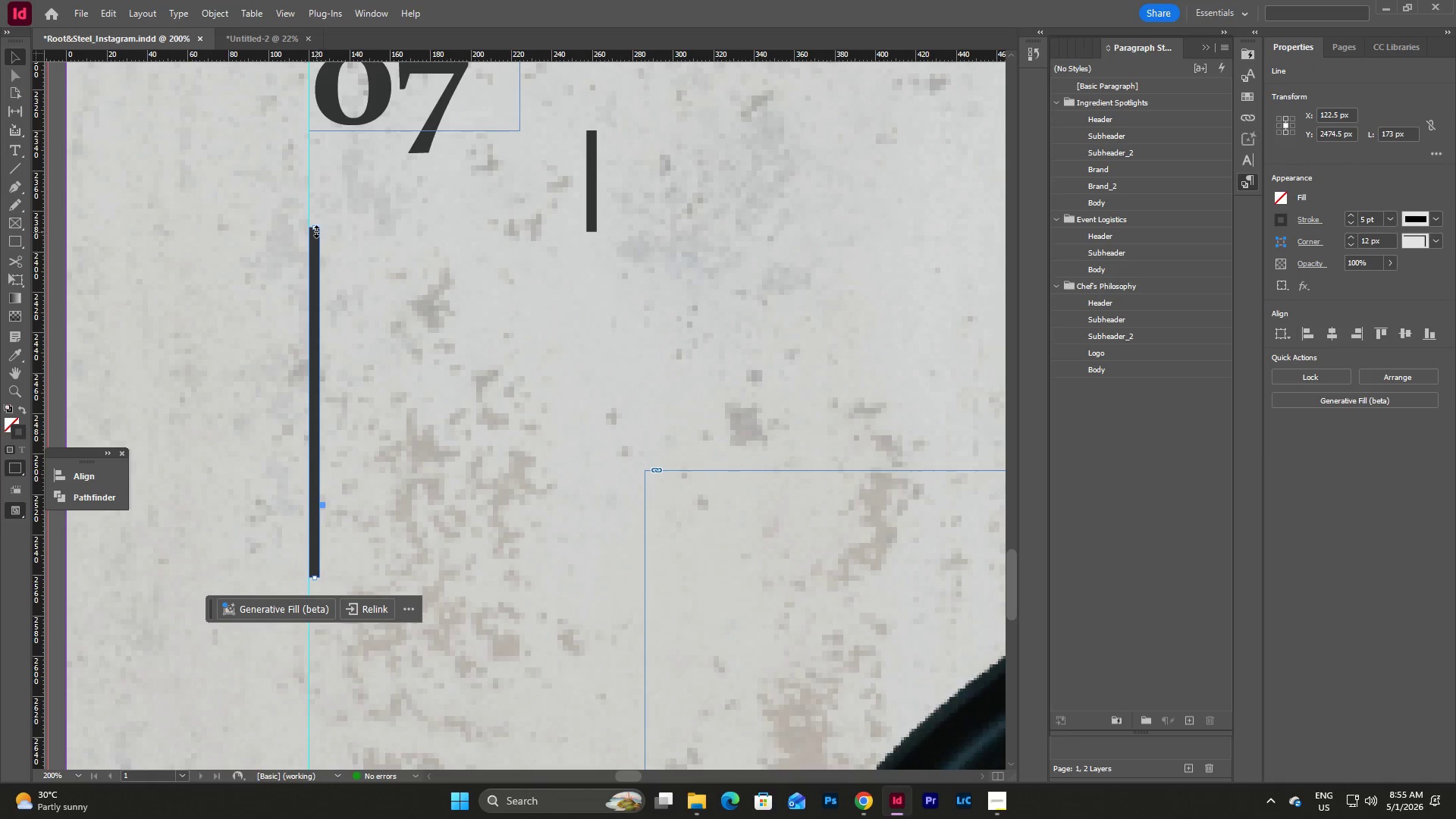 
left_click_drag(start_coordinate=[316, 231], to_coordinate=[317, 278])
 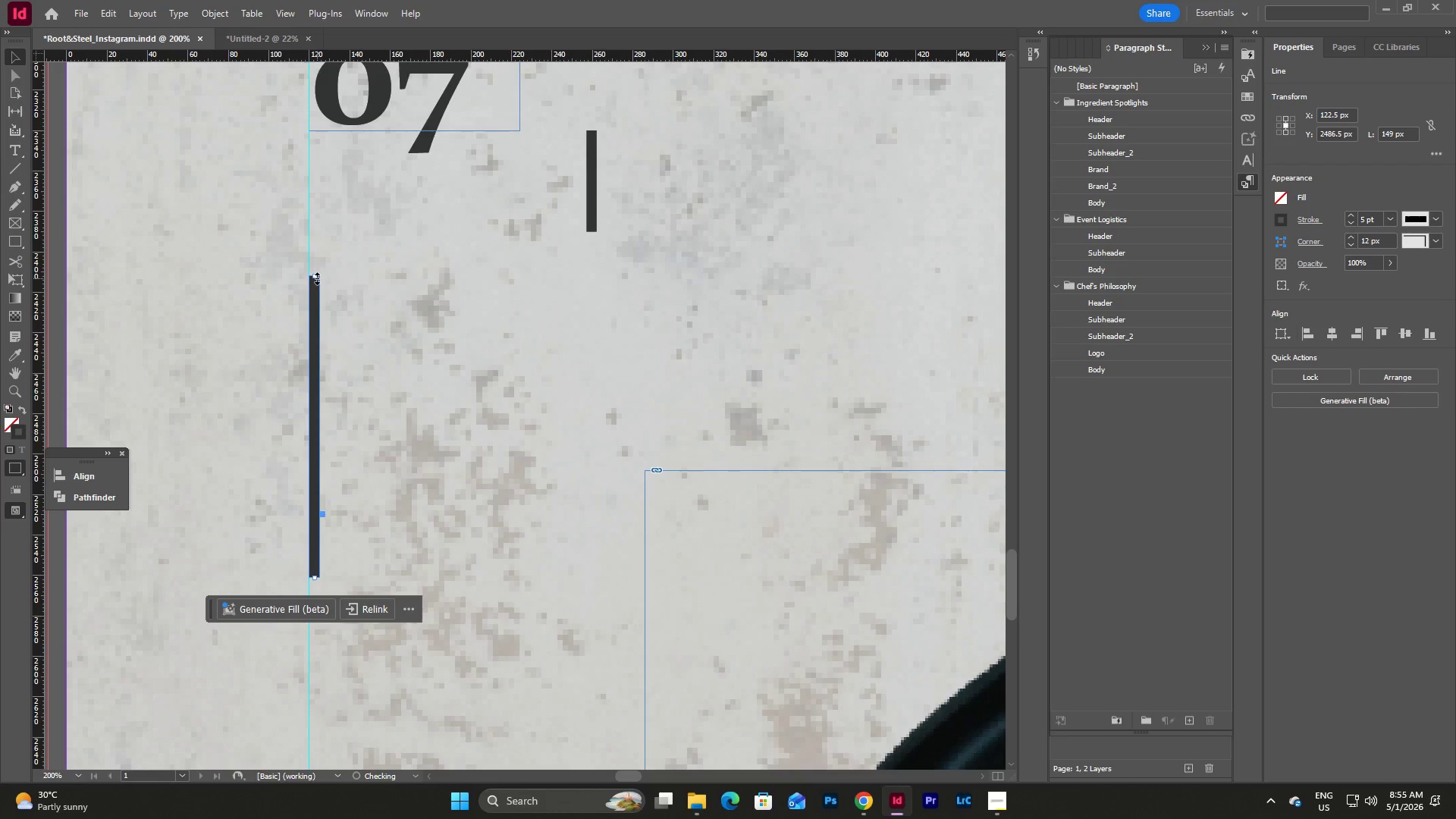 
left_click_drag(start_coordinate=[317, 278], to_coordinate=[318, 234])
 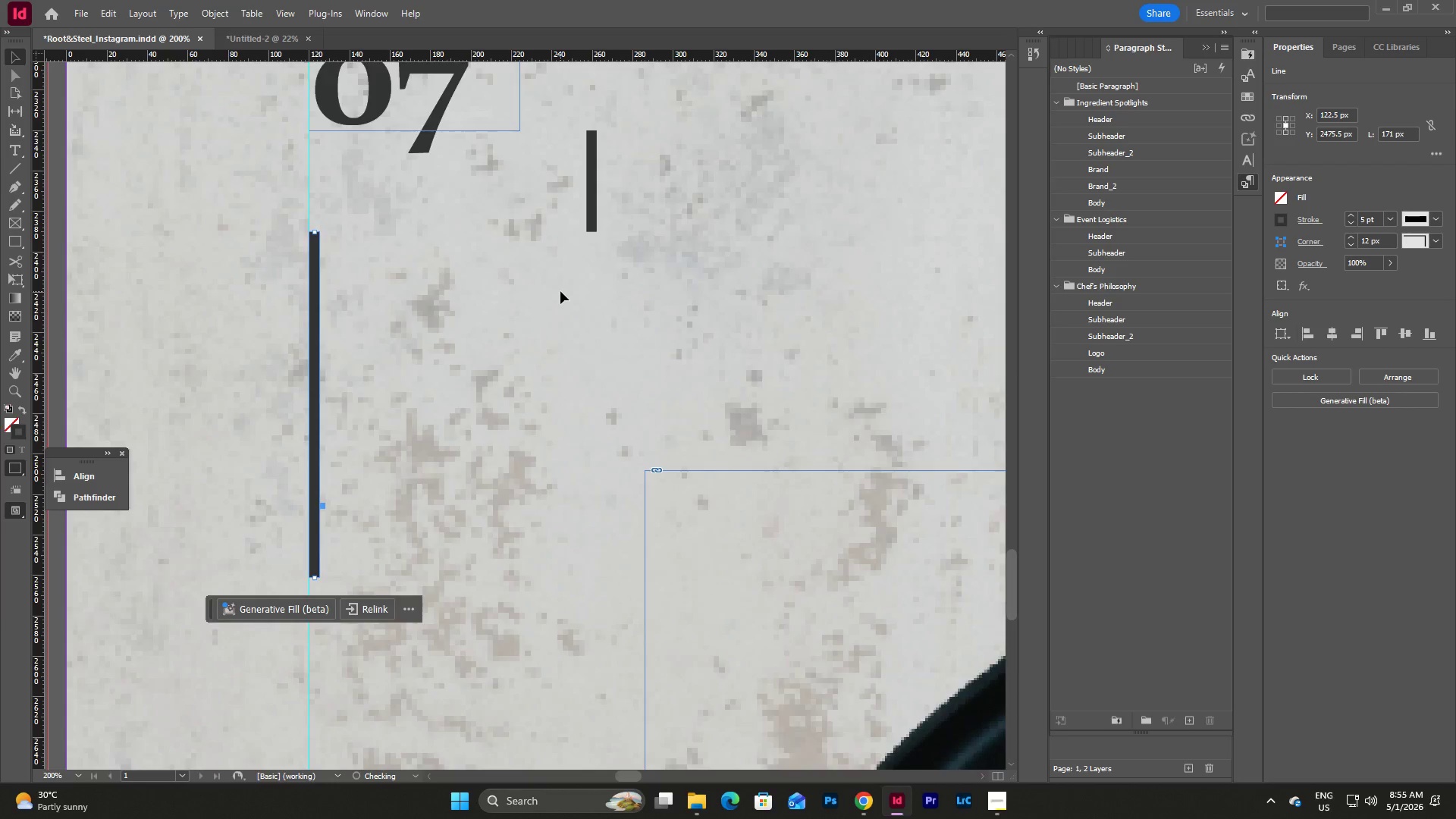 
scroll: coordinate [560, 291], scroll_direction: down, amount: 15.0
 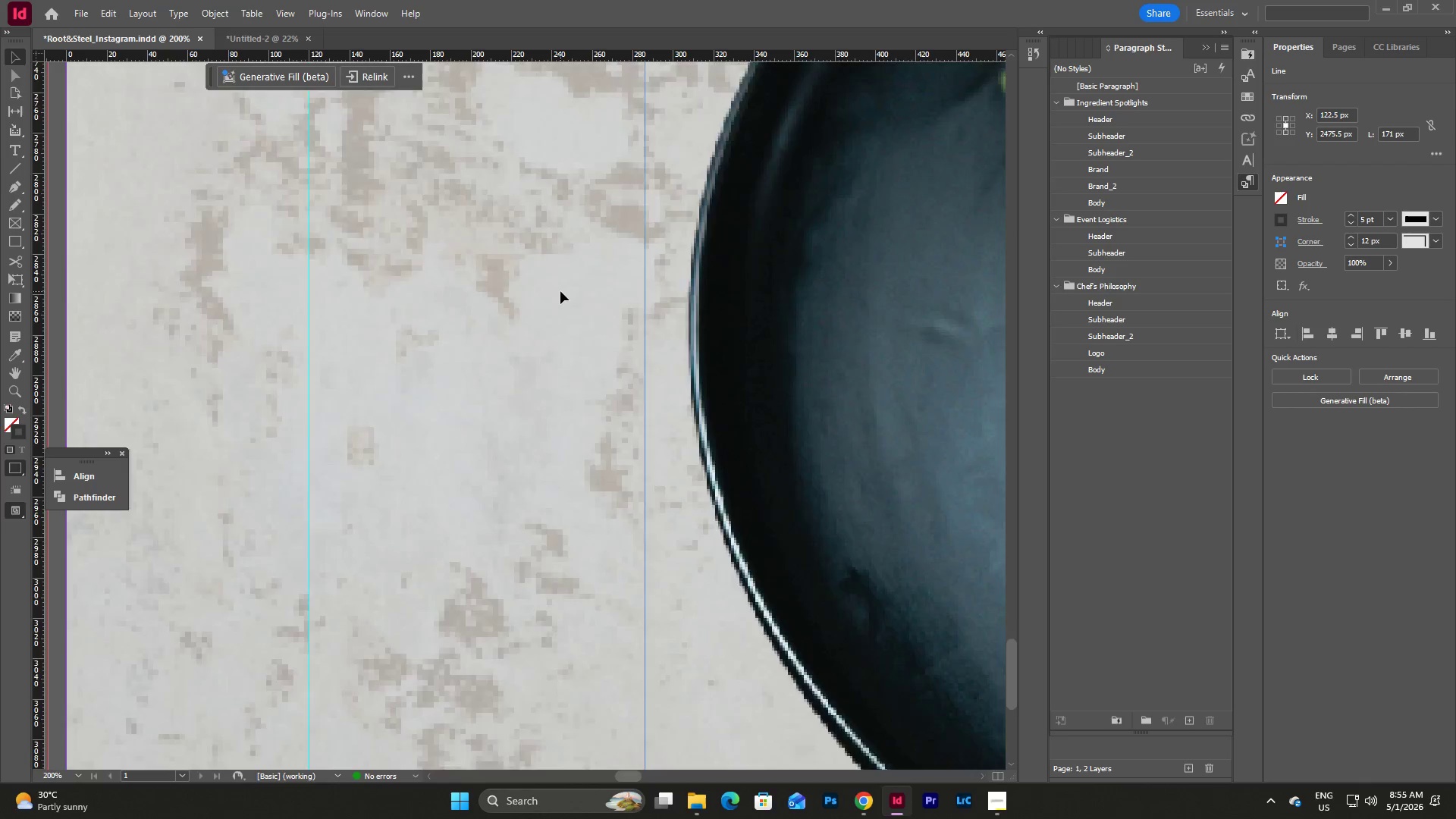 
scroll: coordinate [560, 291], scroll_direction: up, amount: 12.0
 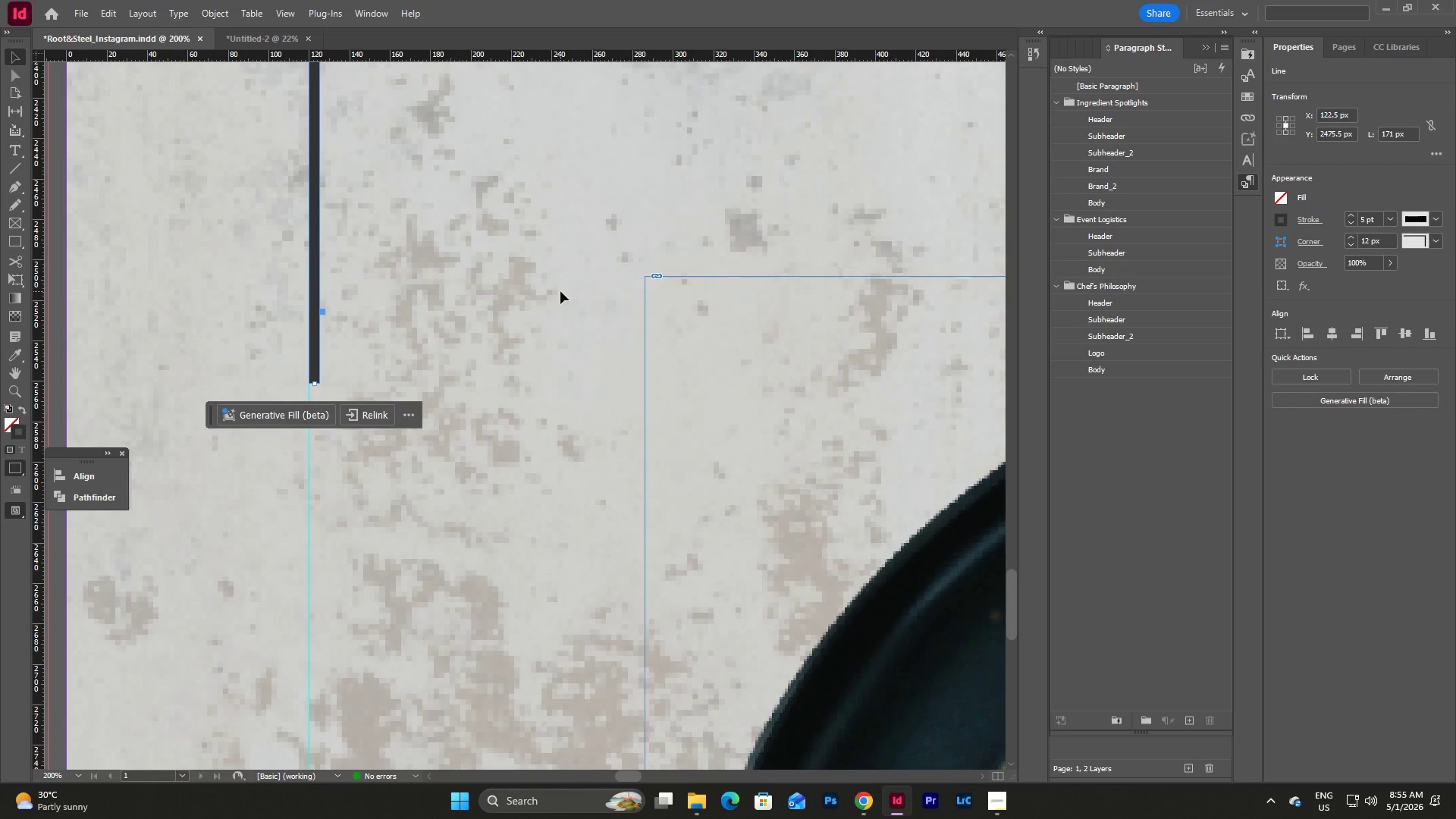 
scroll: coordinate [560, 291], scroll_direction: down, amount: 3.0
 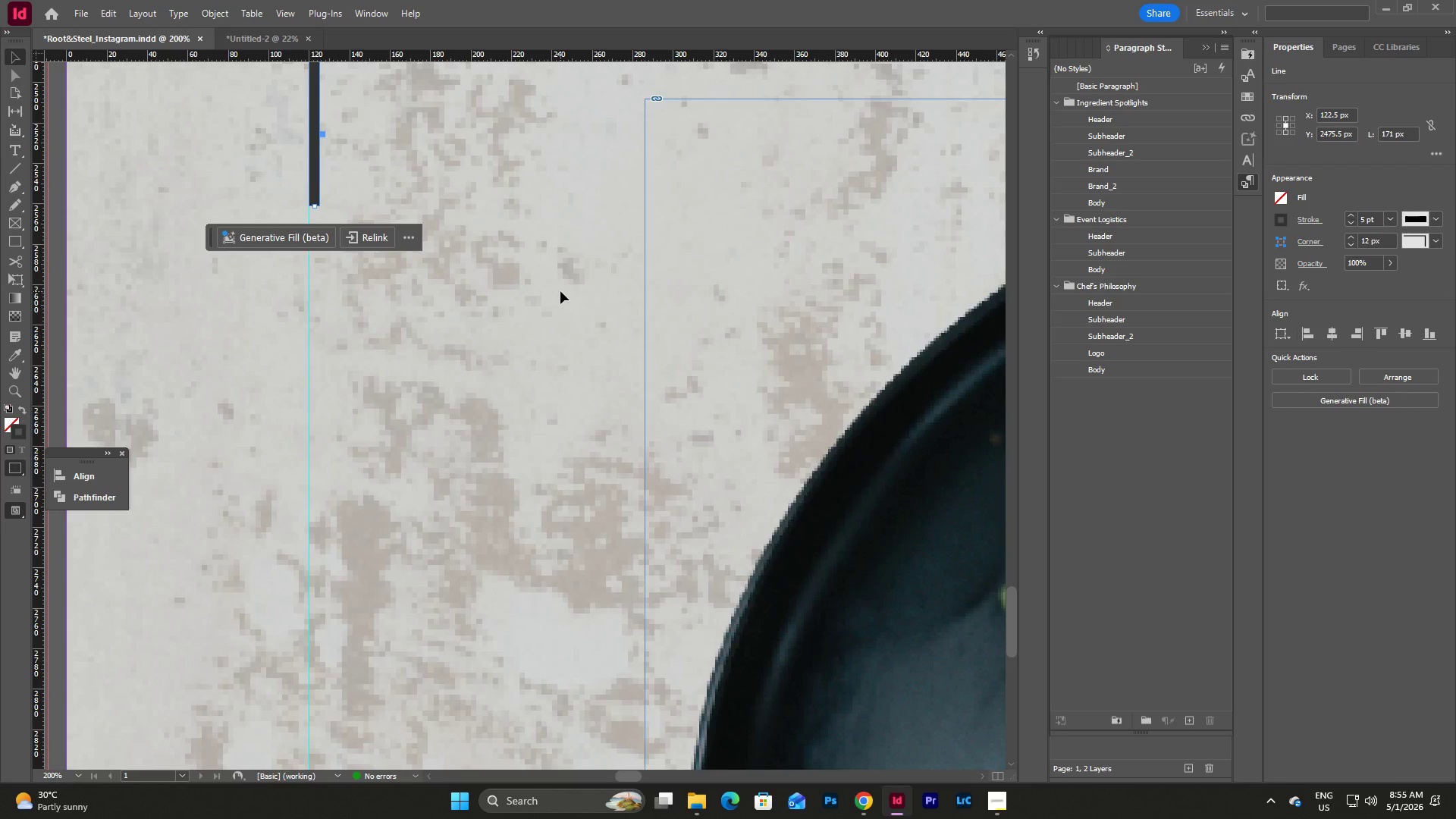 
scroll: coordinate [560, 291], scroll_direction: up, amount: 7.0
 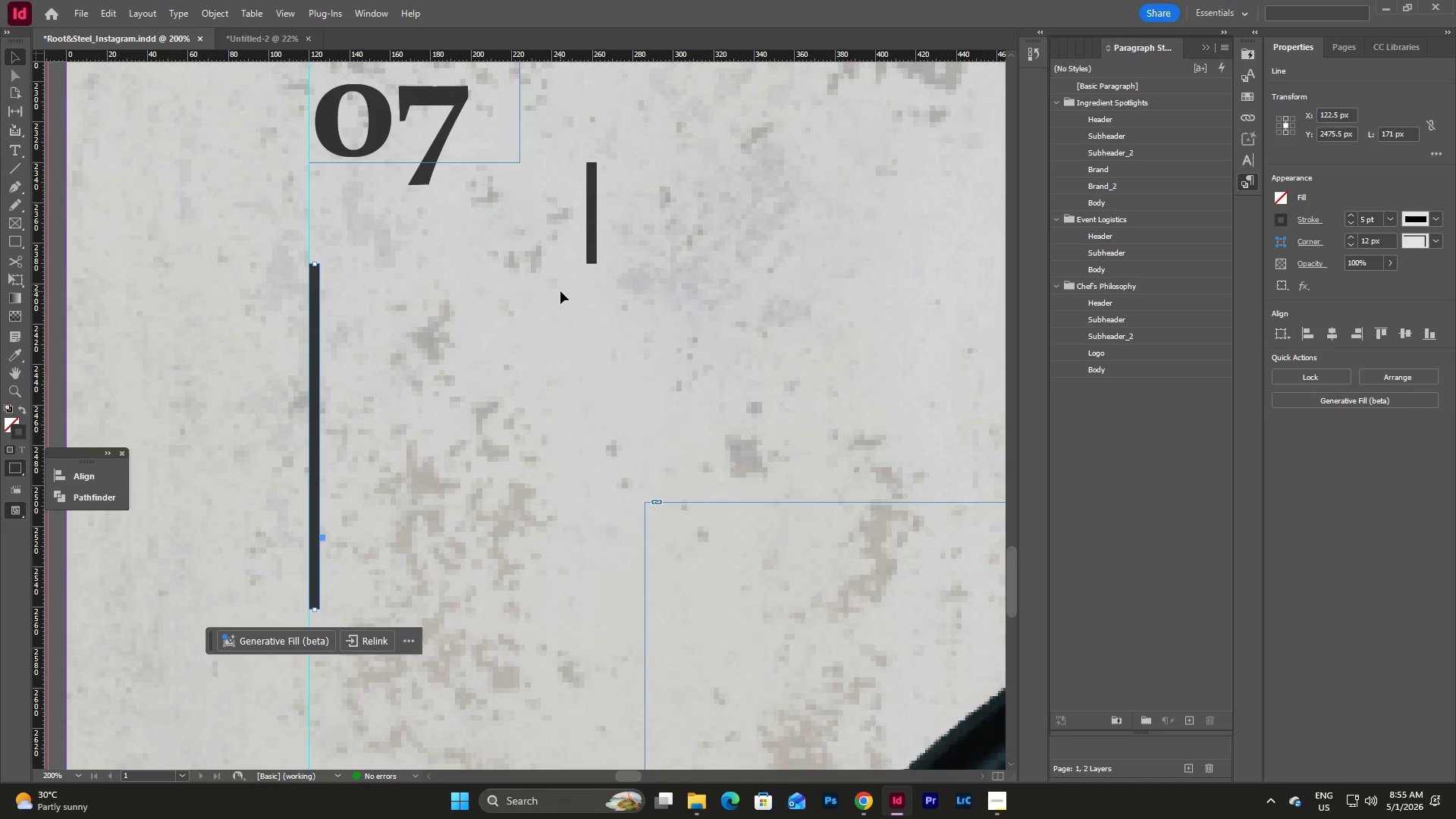 
scroll: coordinate [560, 291], scroll_direction: down, amount: 4.0
 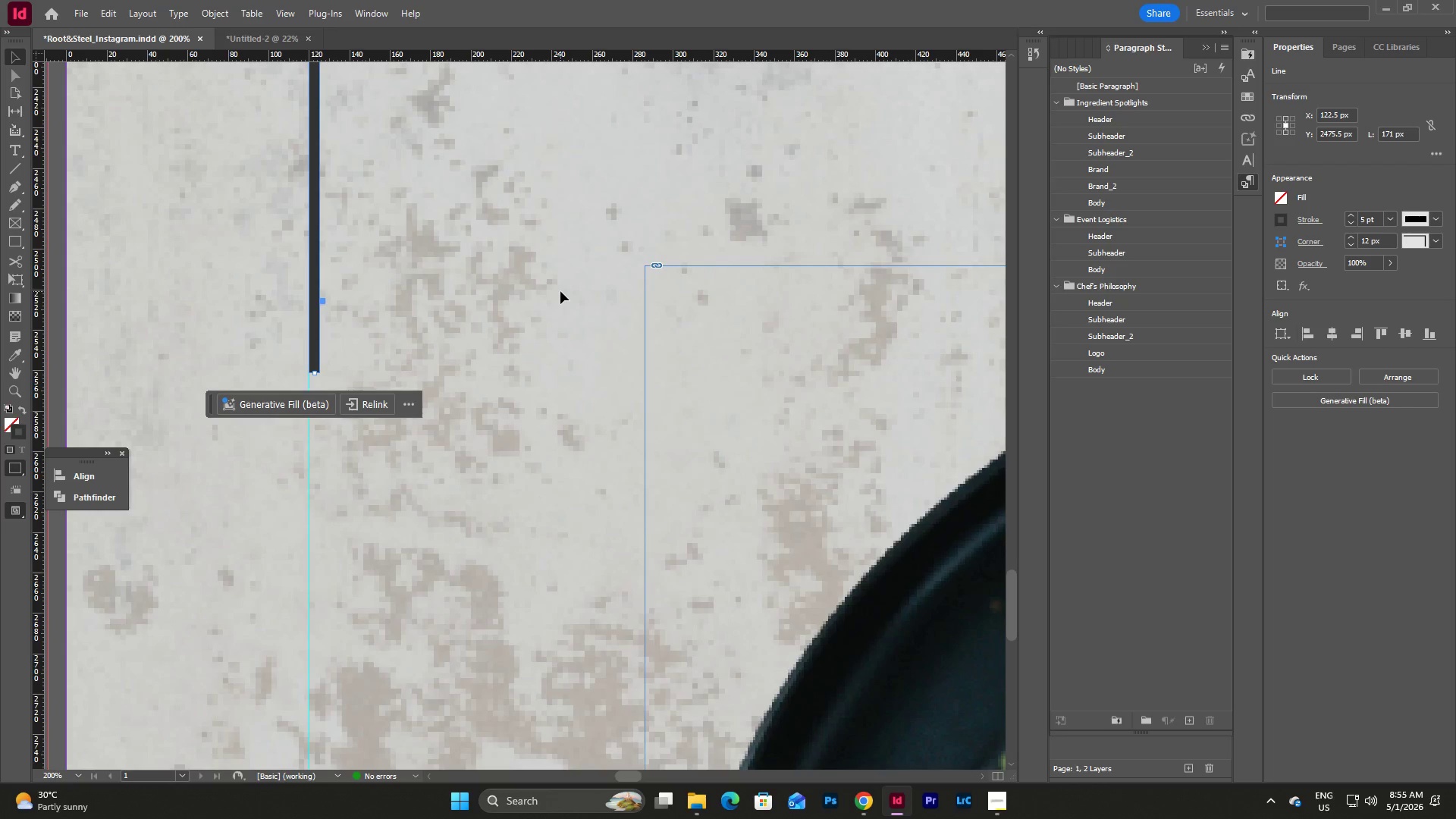 
left_click([560, 291])
 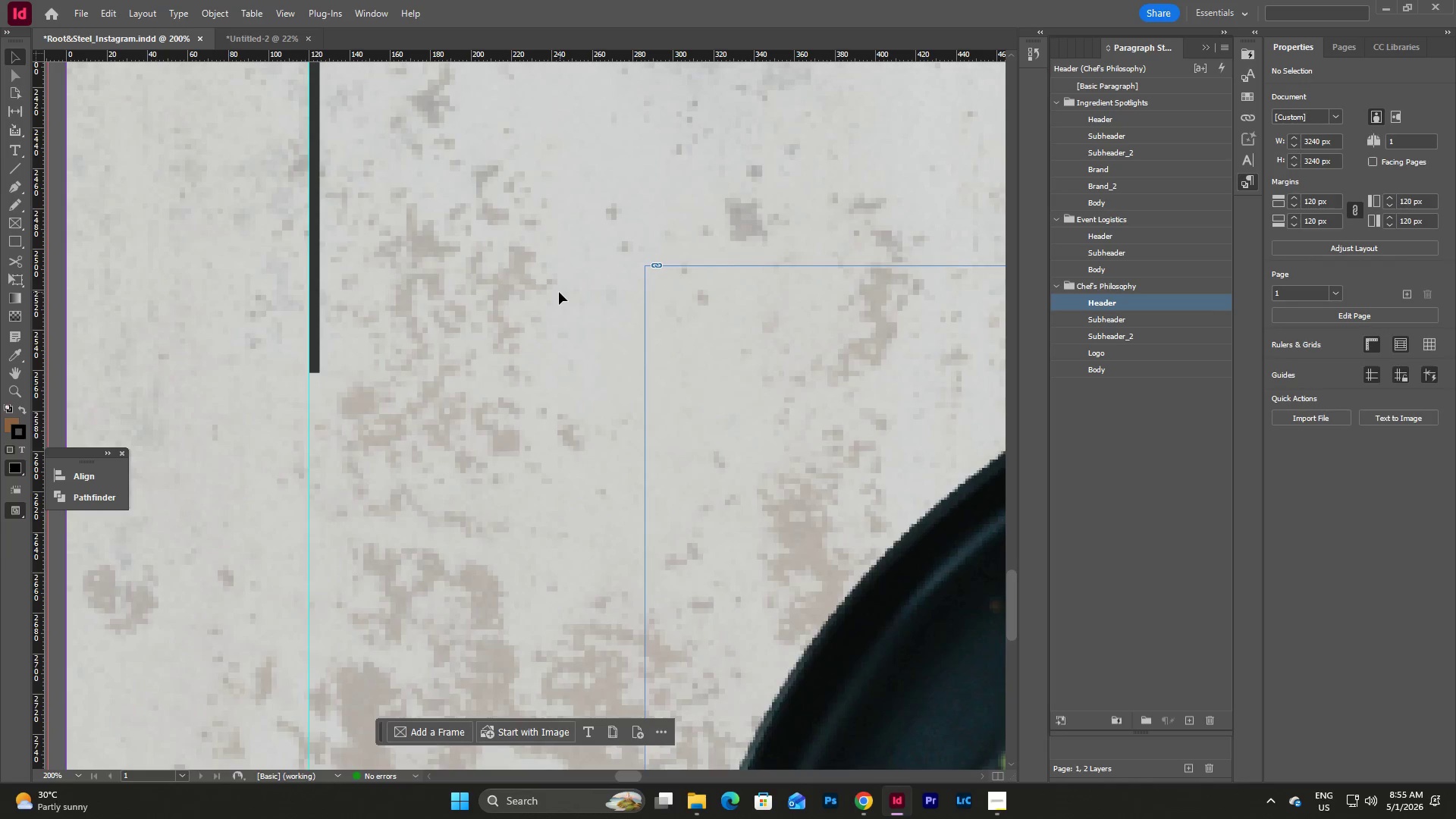 
scroll: coordinate [559, 292], scroll_direction: up, amount: 4.0
 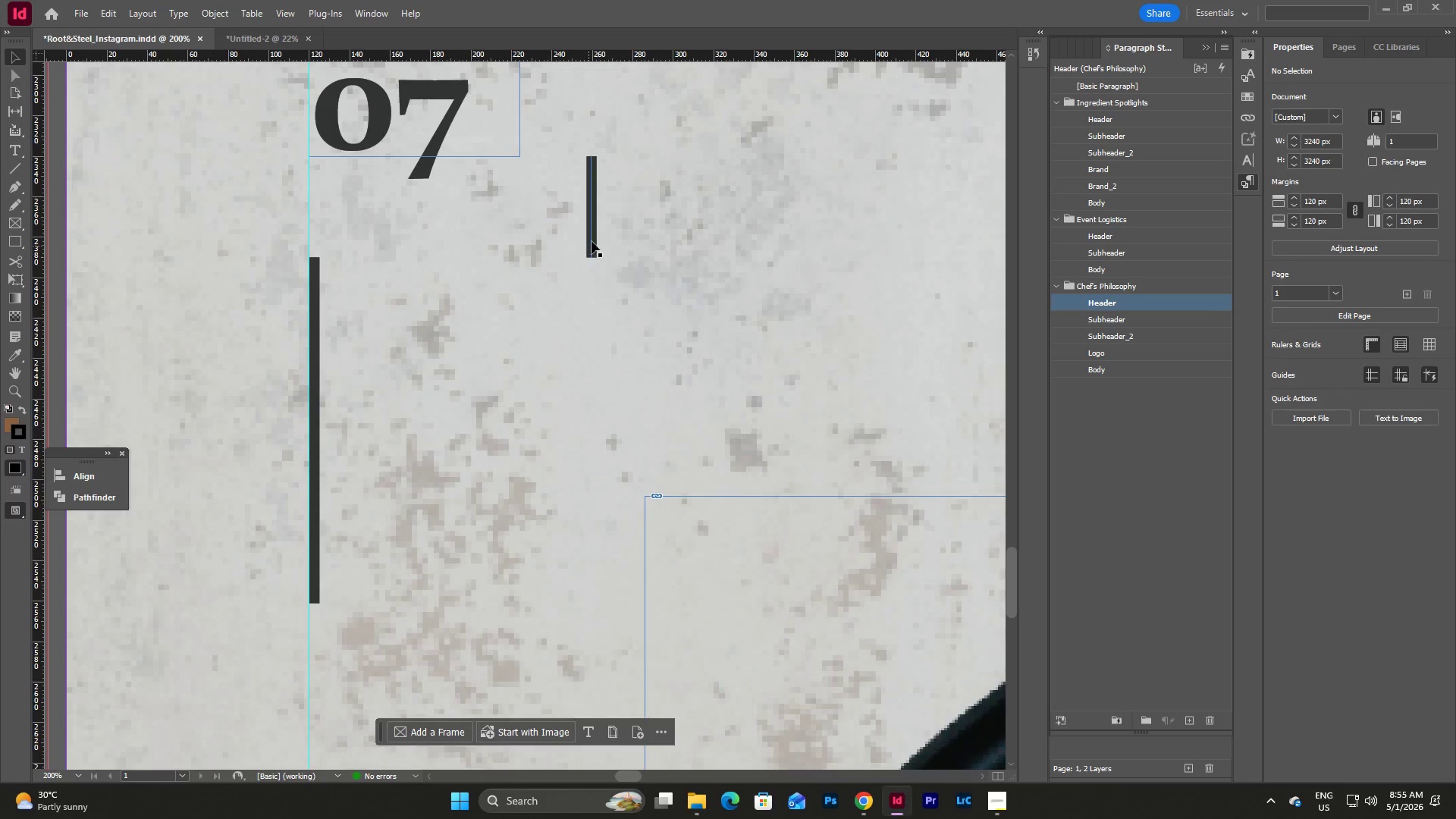 
left_click([593, 239])
 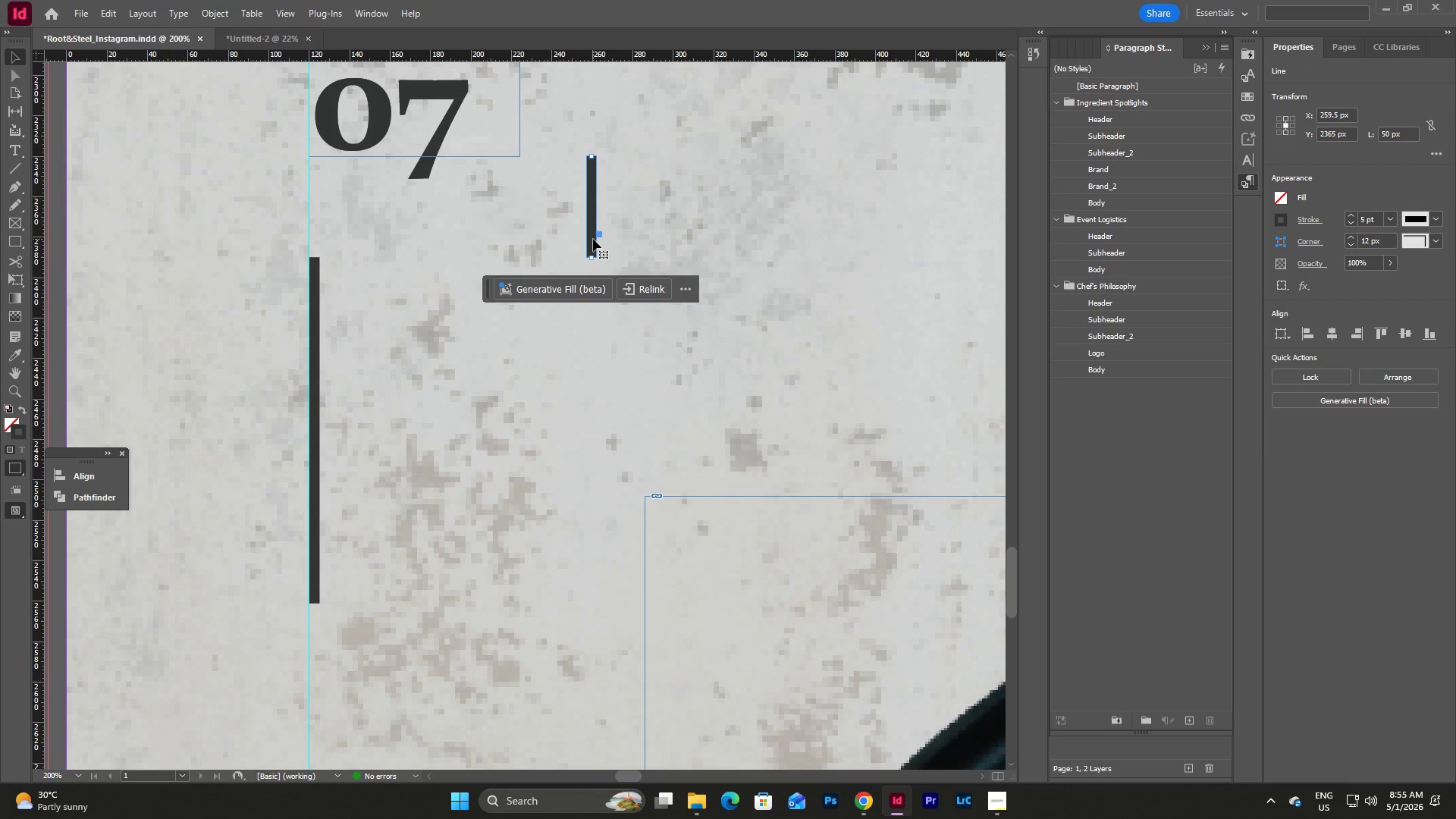 
key(Backspace)
 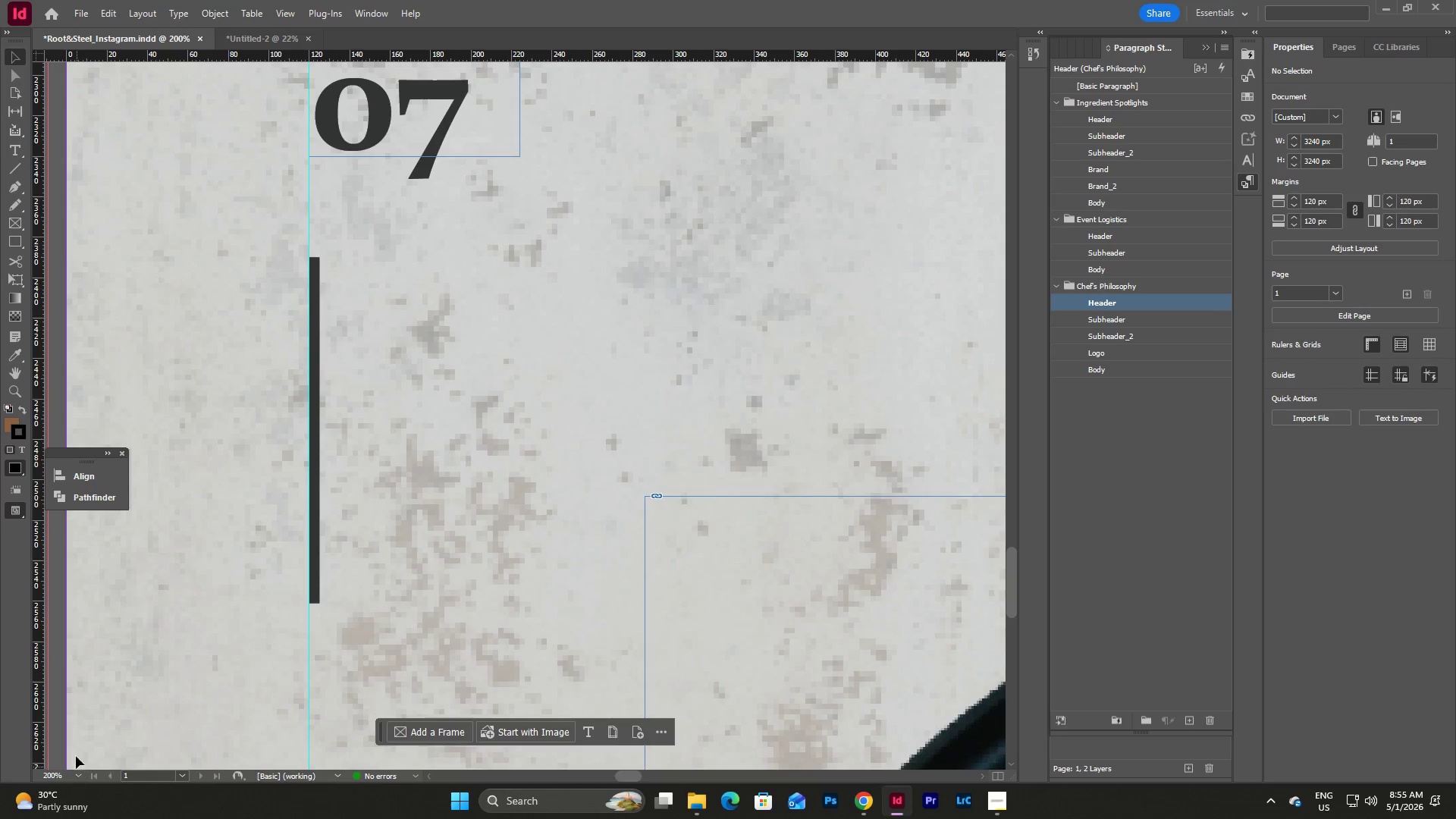 
left_click([78, 779])
 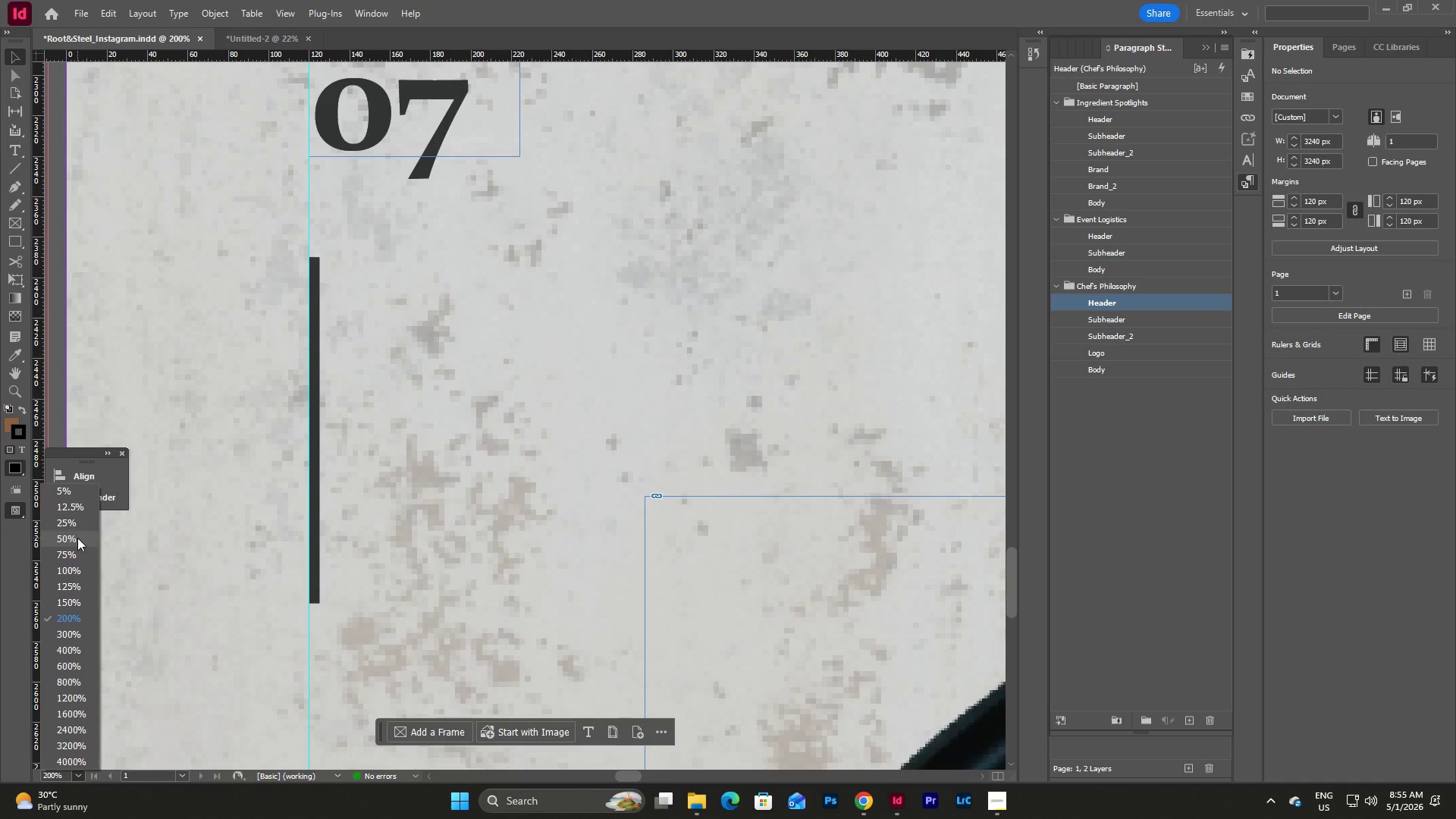 
left_click([77, 538])
 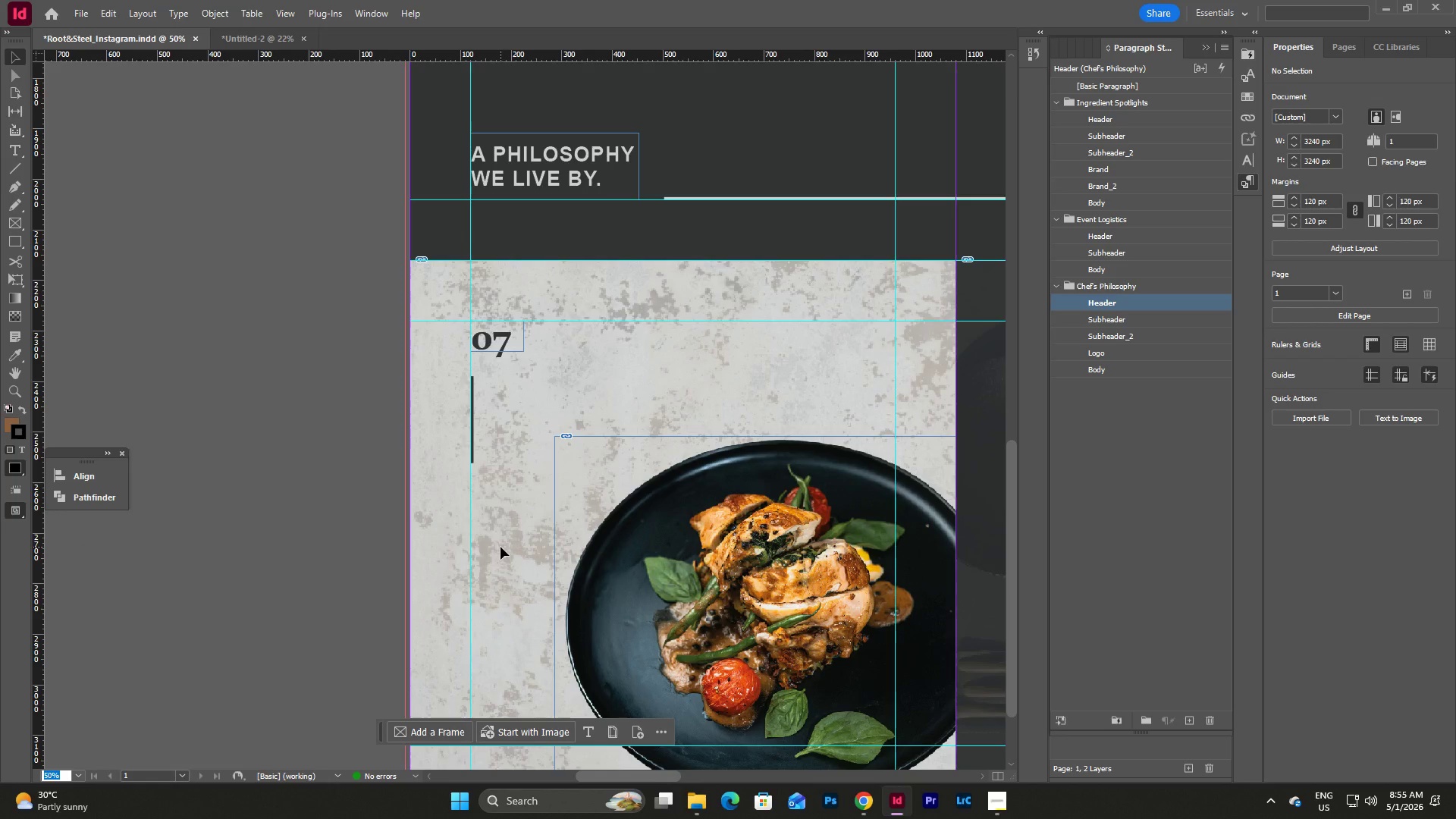 
left_click([500, 547])
 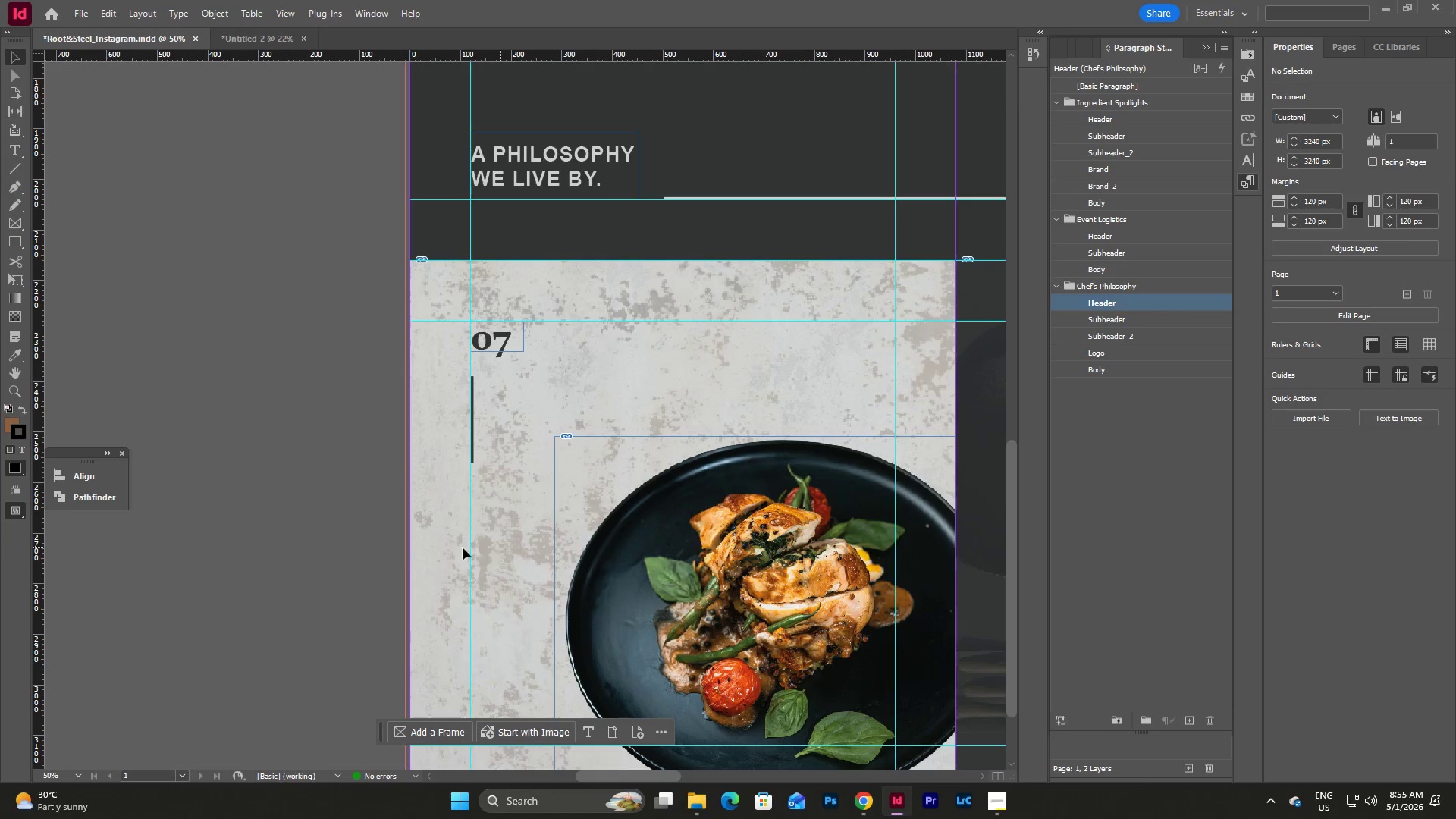 
left_click([313, 534])
 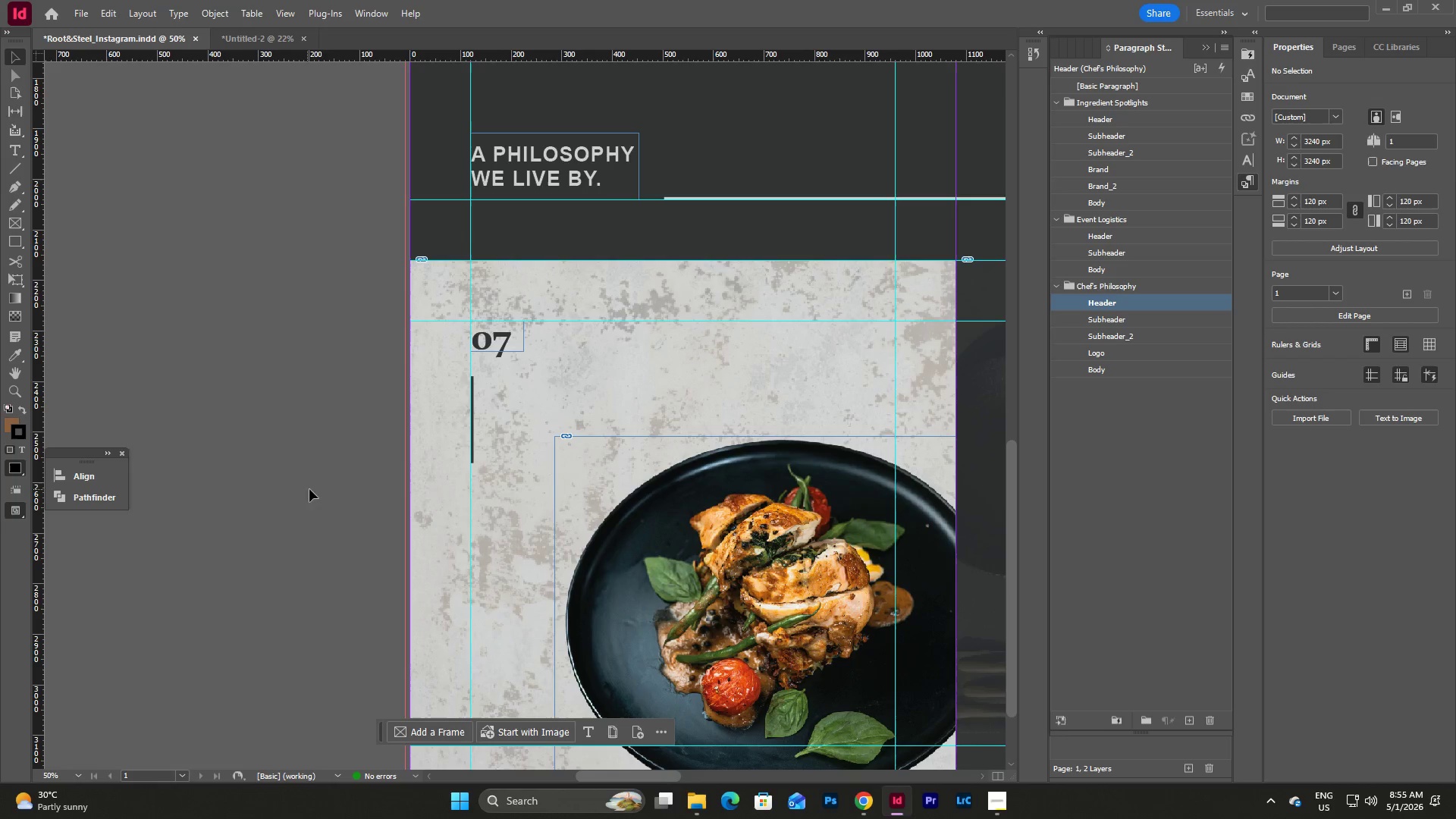 
left_click([343, 483])
 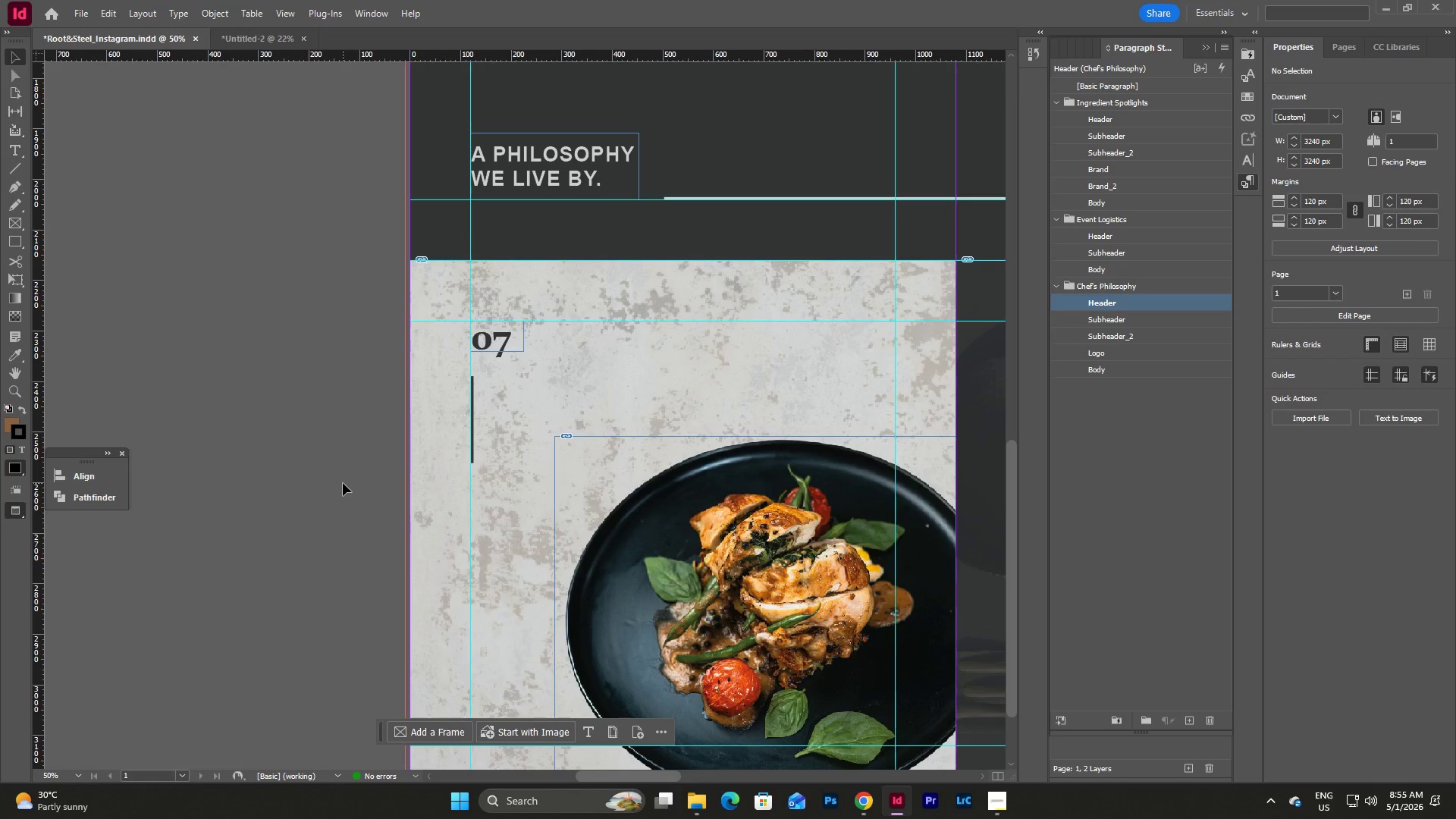 
key(W)
 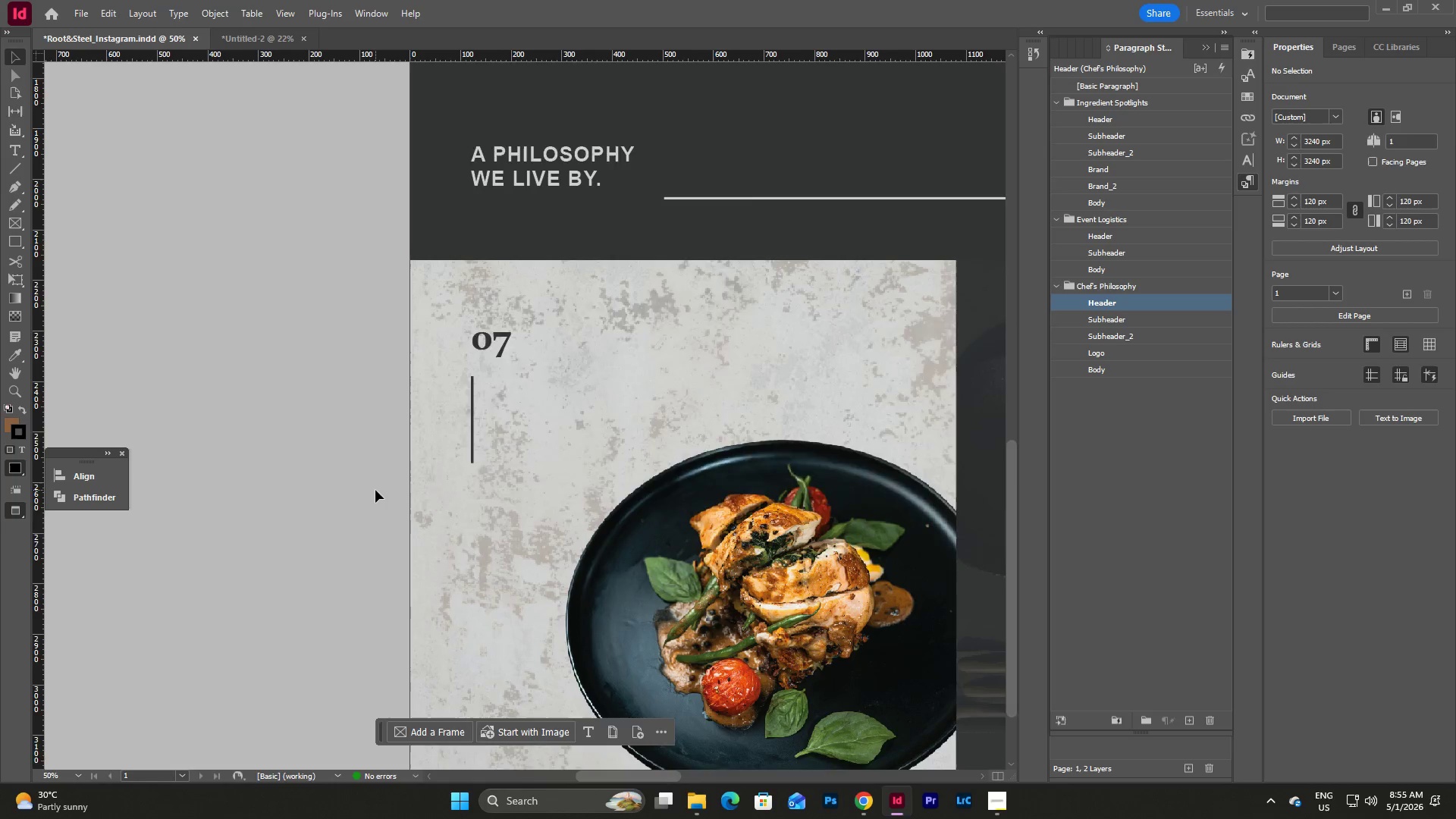 
scroll: coordinate [375, 484], scroll_direction: down, amount: 5.0
 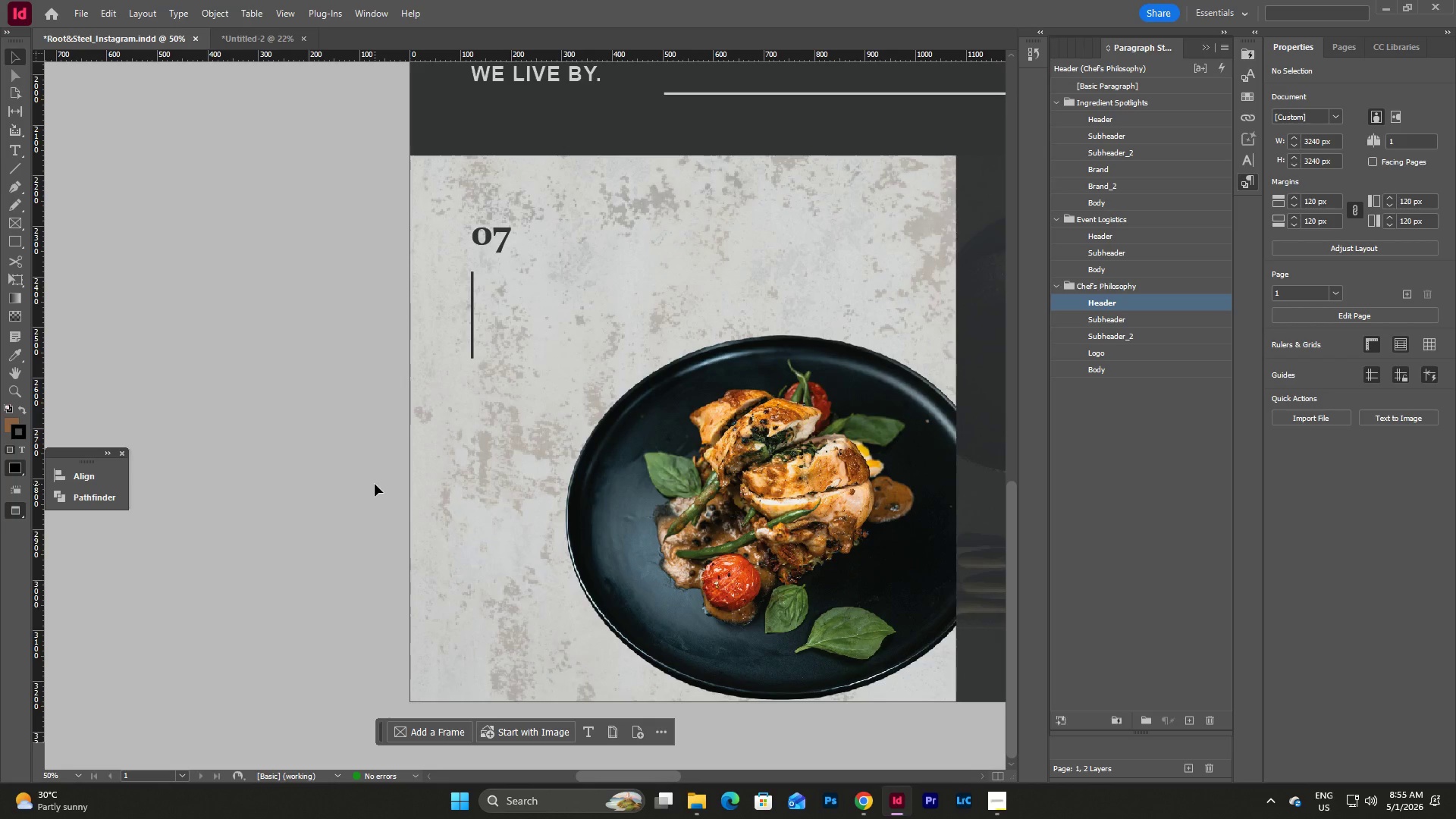 
key(W)
 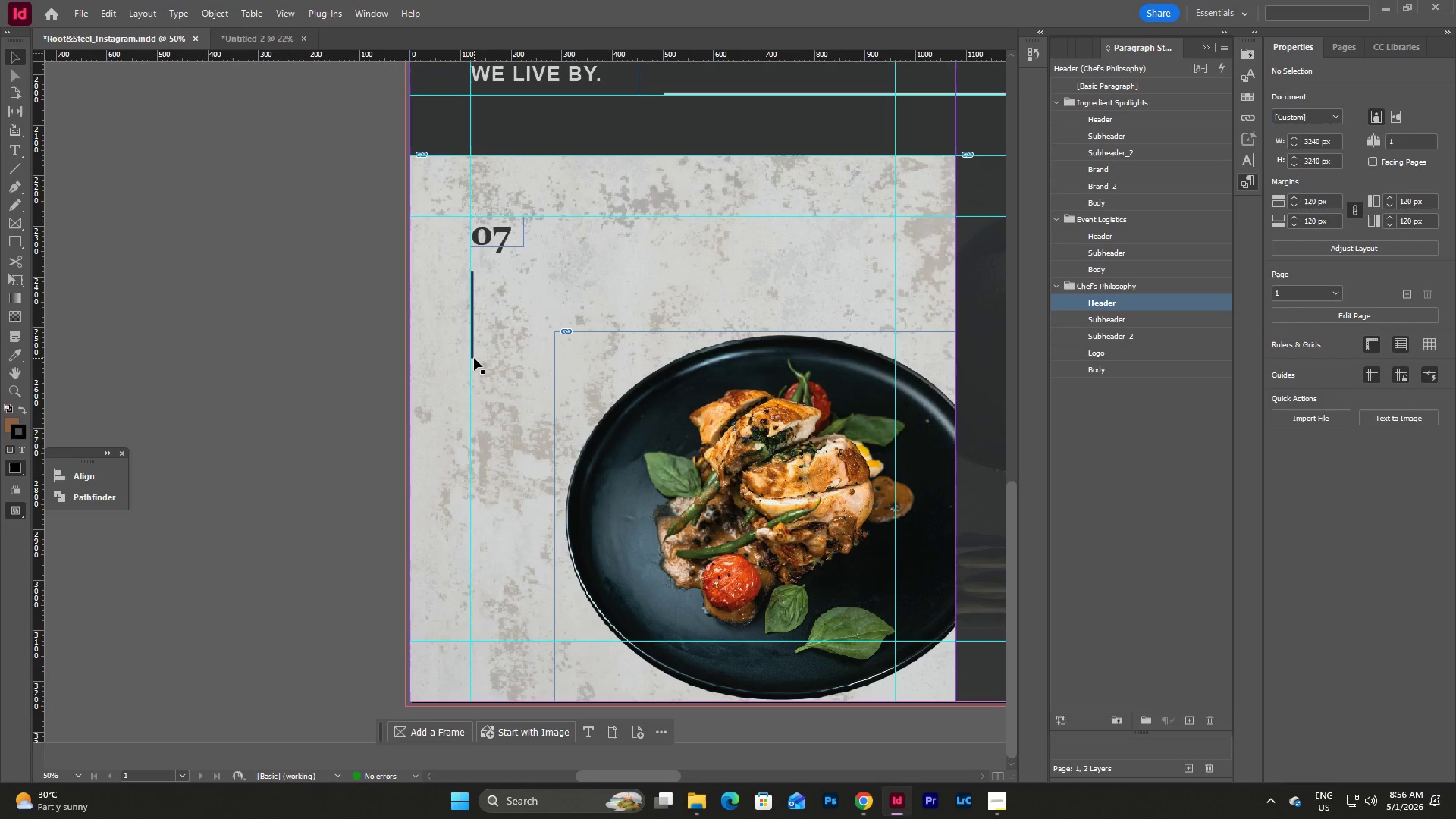 
left_click([472, 353])
 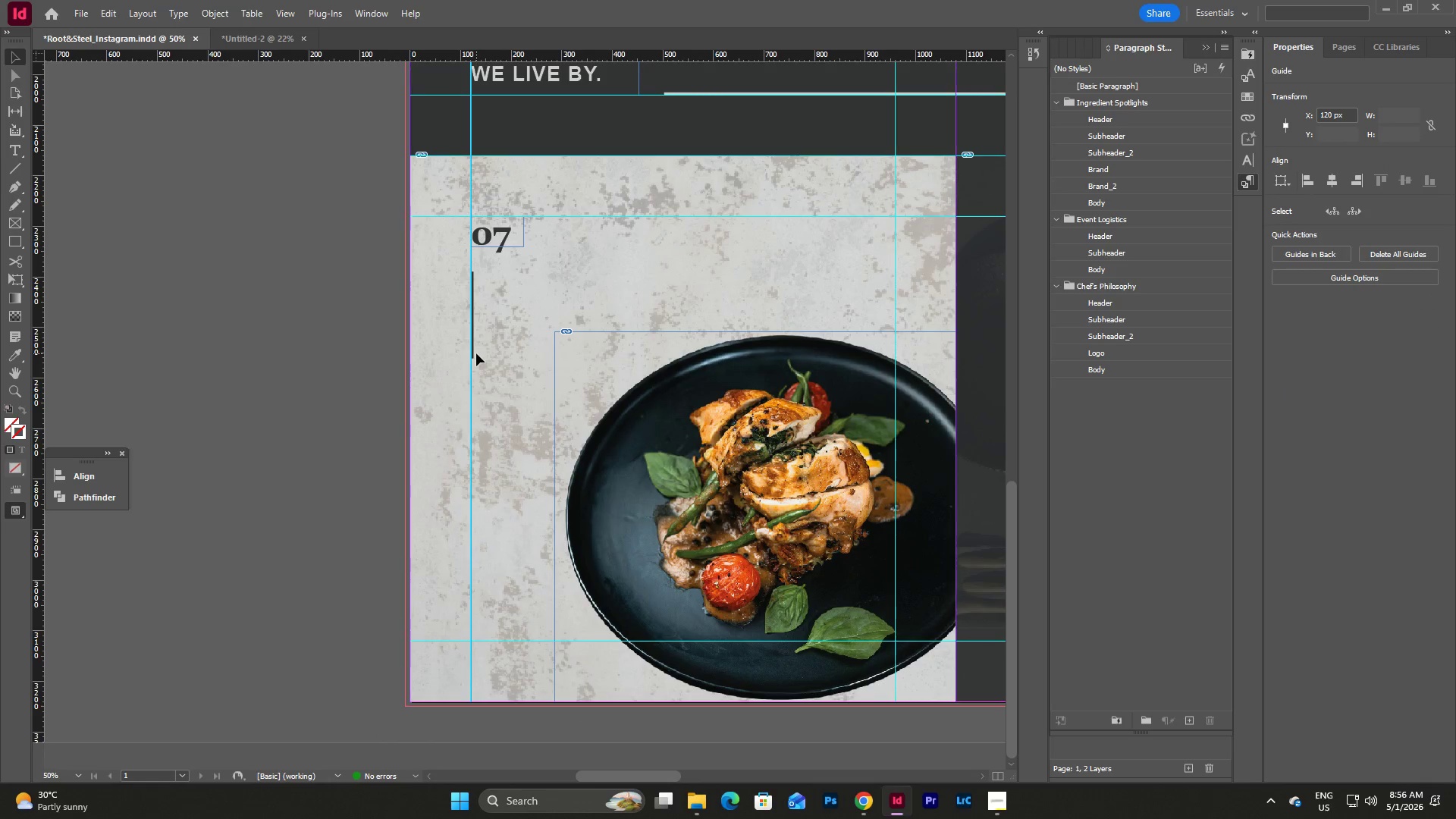 
left_click([474, 353])
 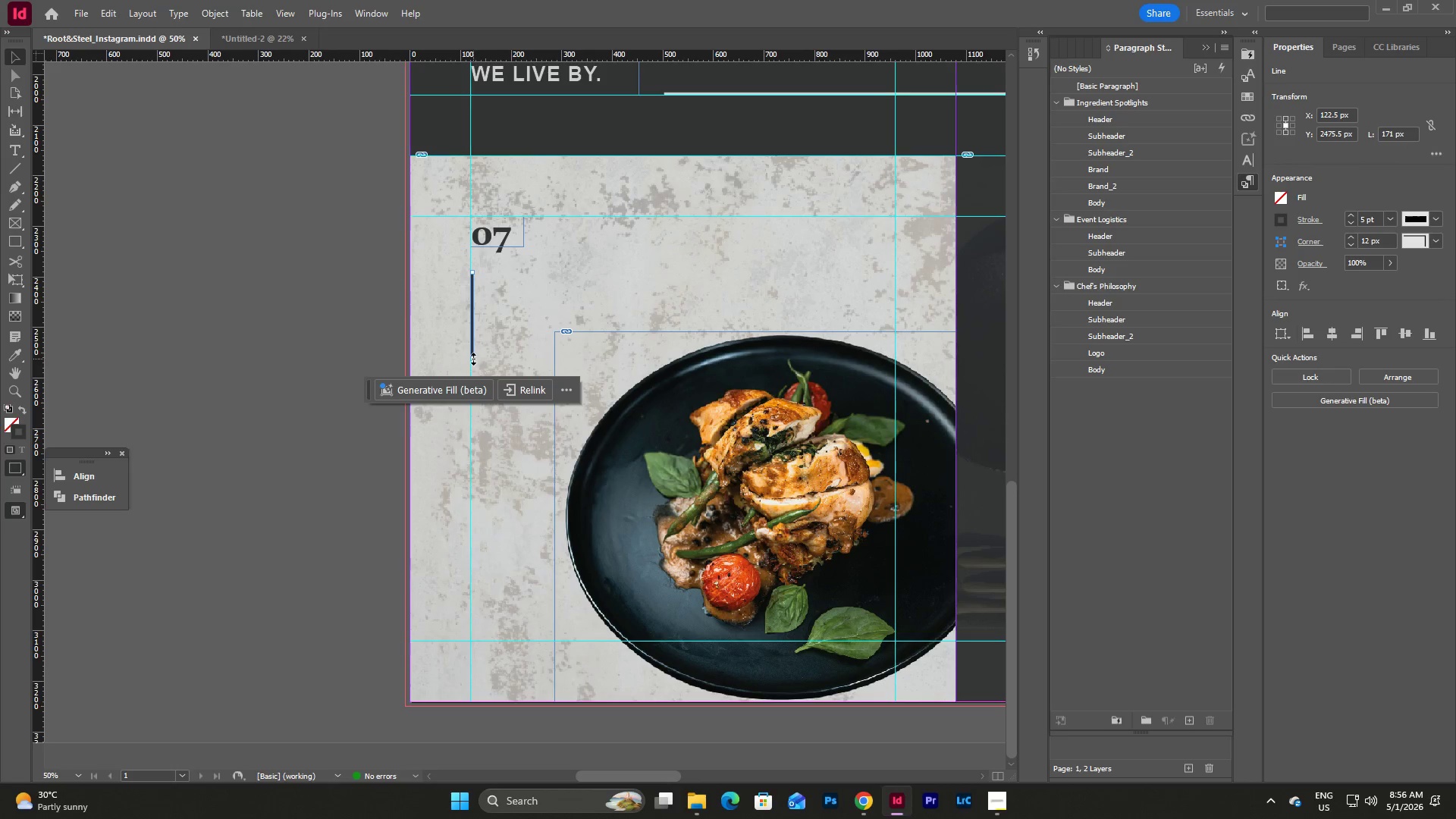 
left_click_drag(start_coordinate=[473, 359], to_coordinate=[473, 331])
 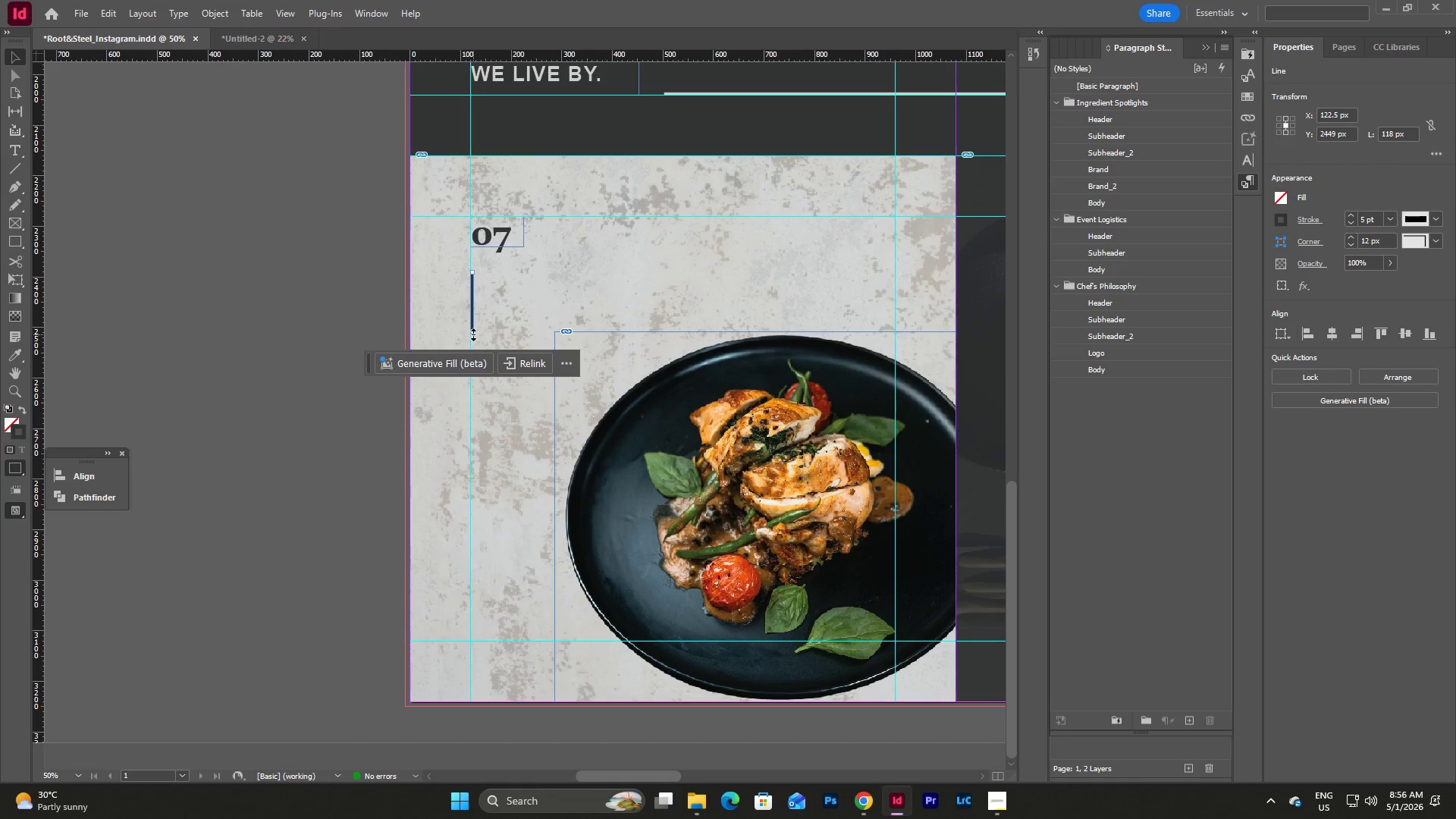 
left_click_drag(start_coordinate=[473, 334], to_coordinate=[472, 389])
 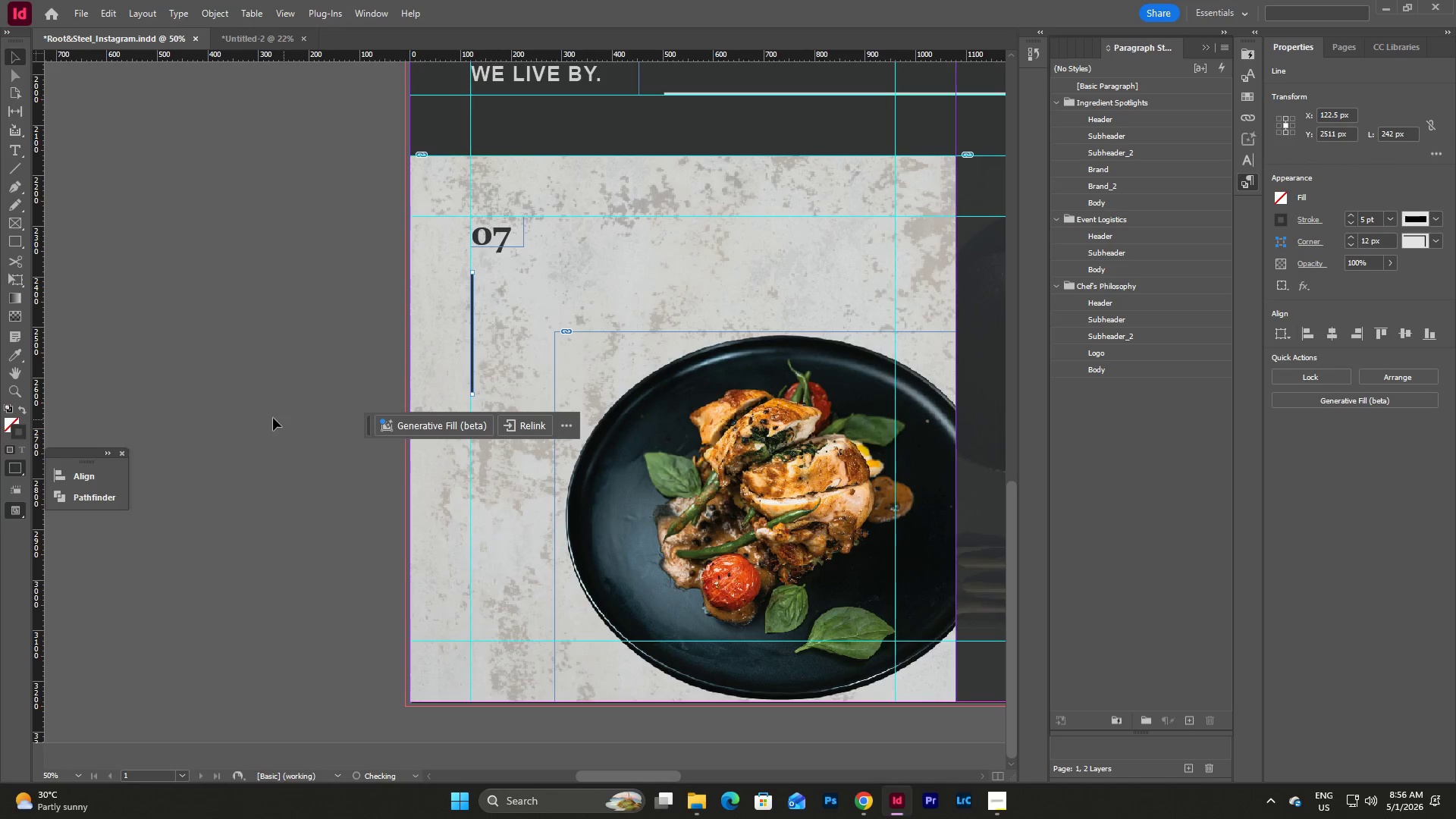 
left_click([273, 418])
 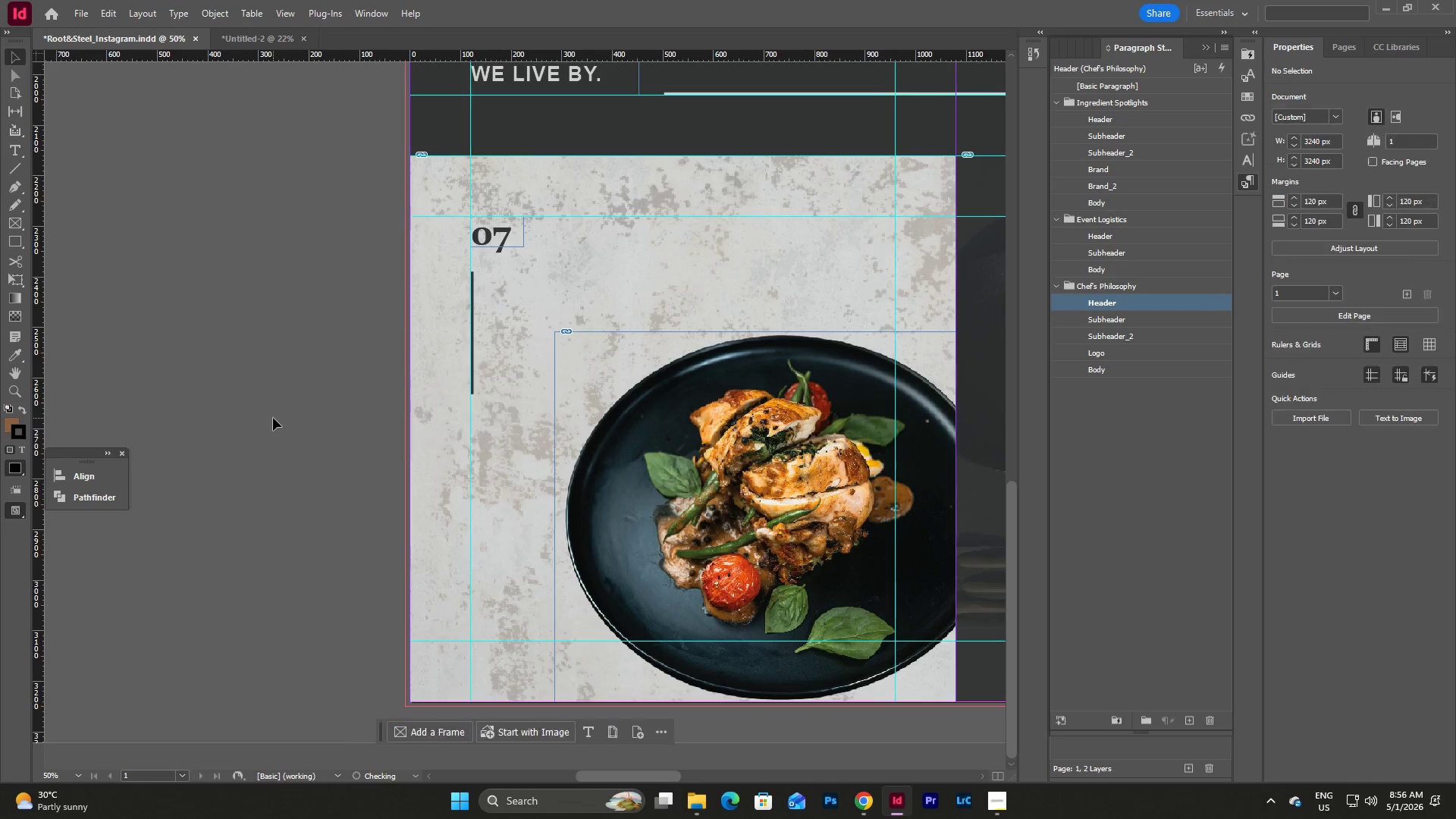 
key(W)
 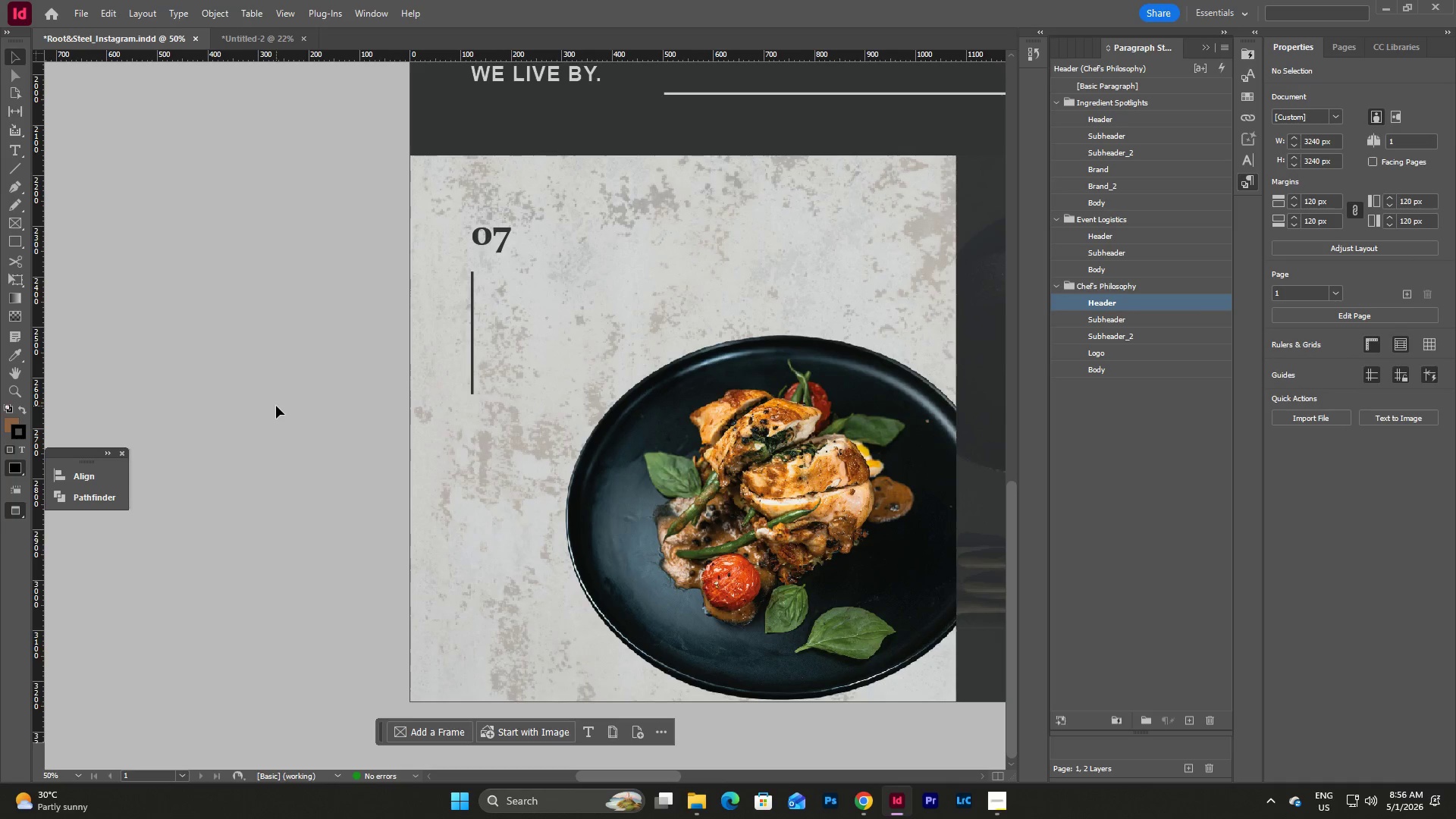 
scroll: coordinate [278, 398], scroll_direction: up, amount: 1.0
 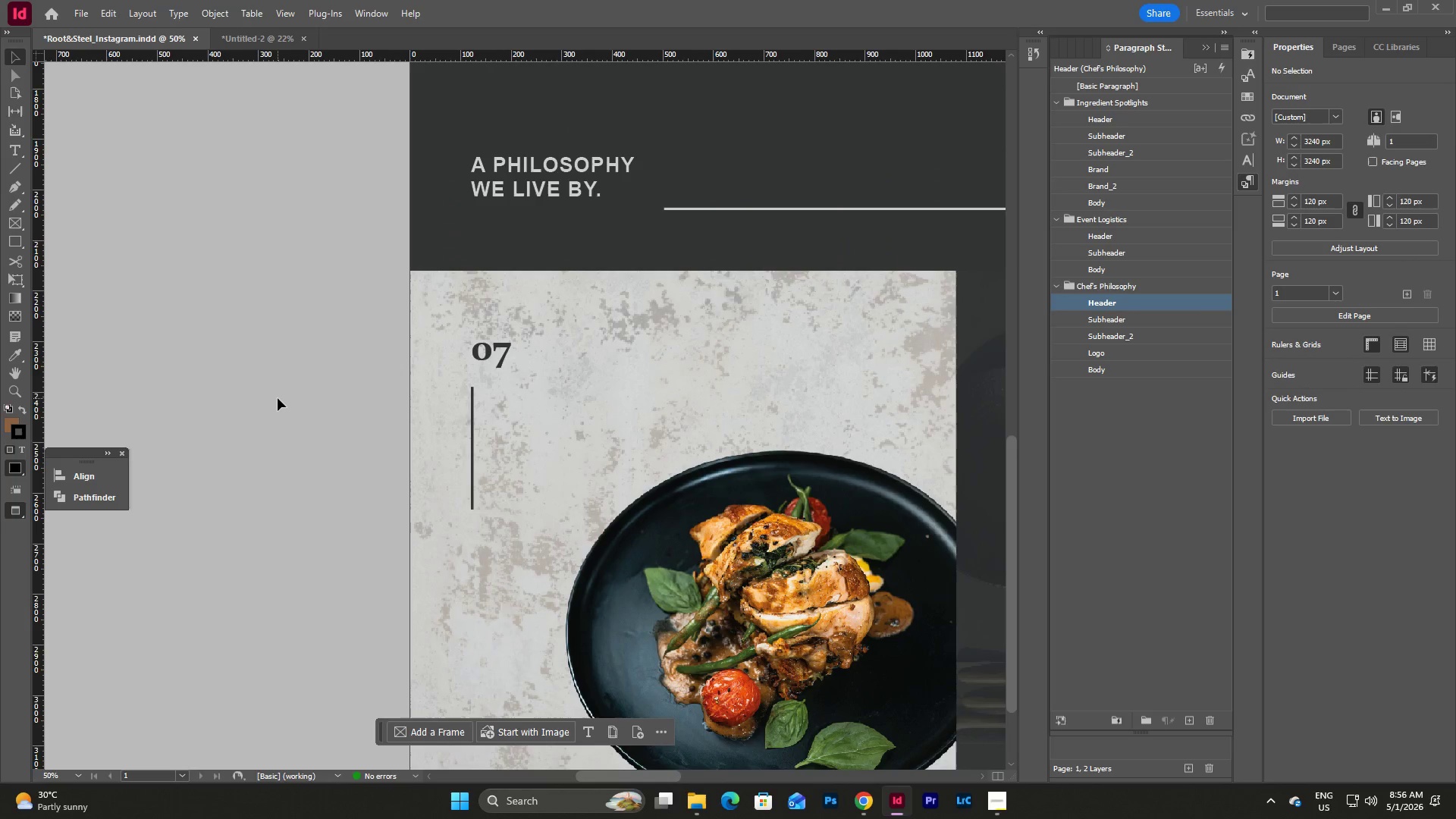 
scroll: coordinate [278, 398], scroll_direction: down, amount: 3.0
 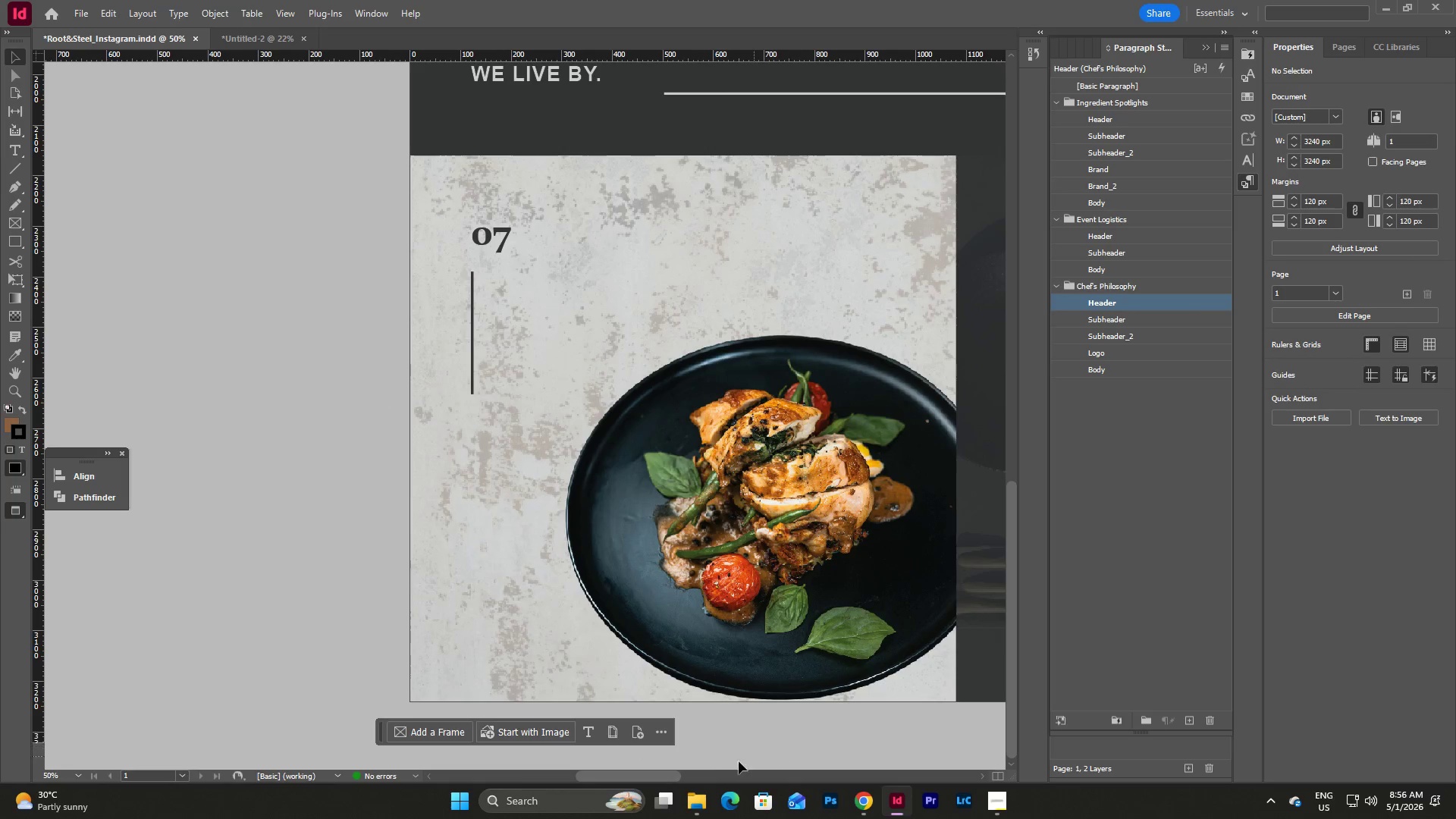 
left_click_drag(start_coordinate=[669, 774], to_coordinate=[703, 770])
 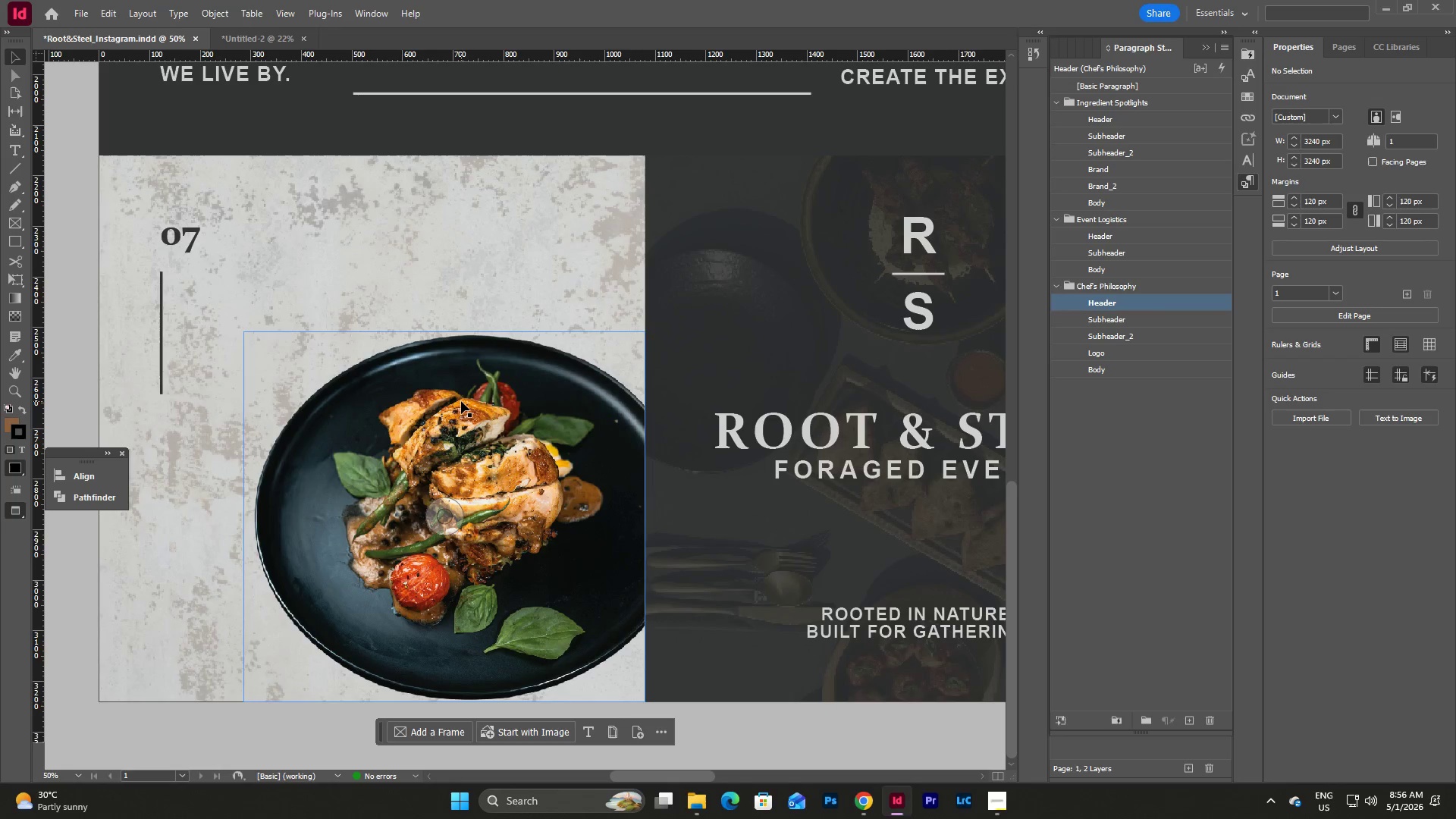 
left_click([461, 401])
 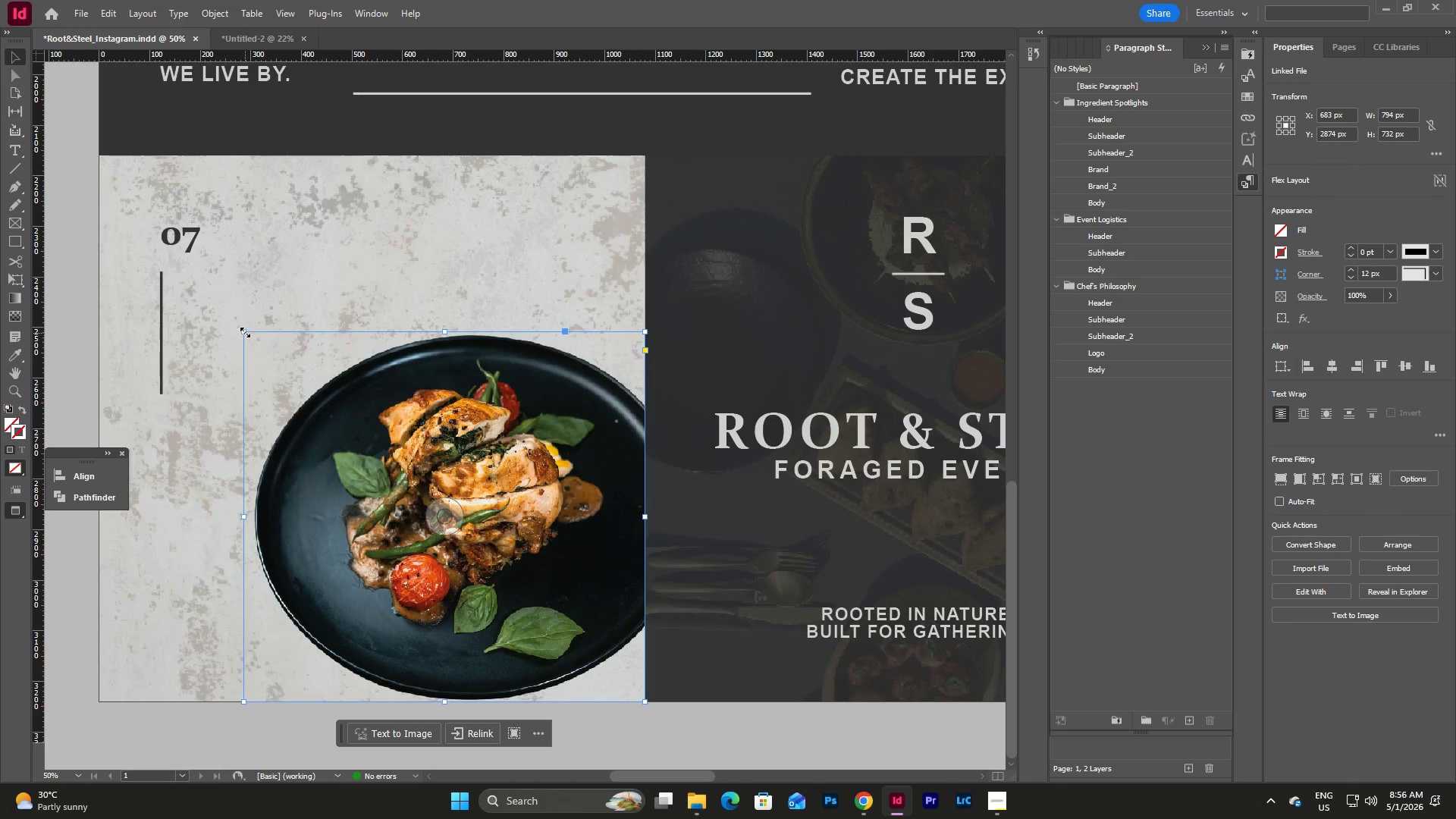 
left_click_drag(start_coordinate=[244, 331], to_coordinate=[225, 275])
 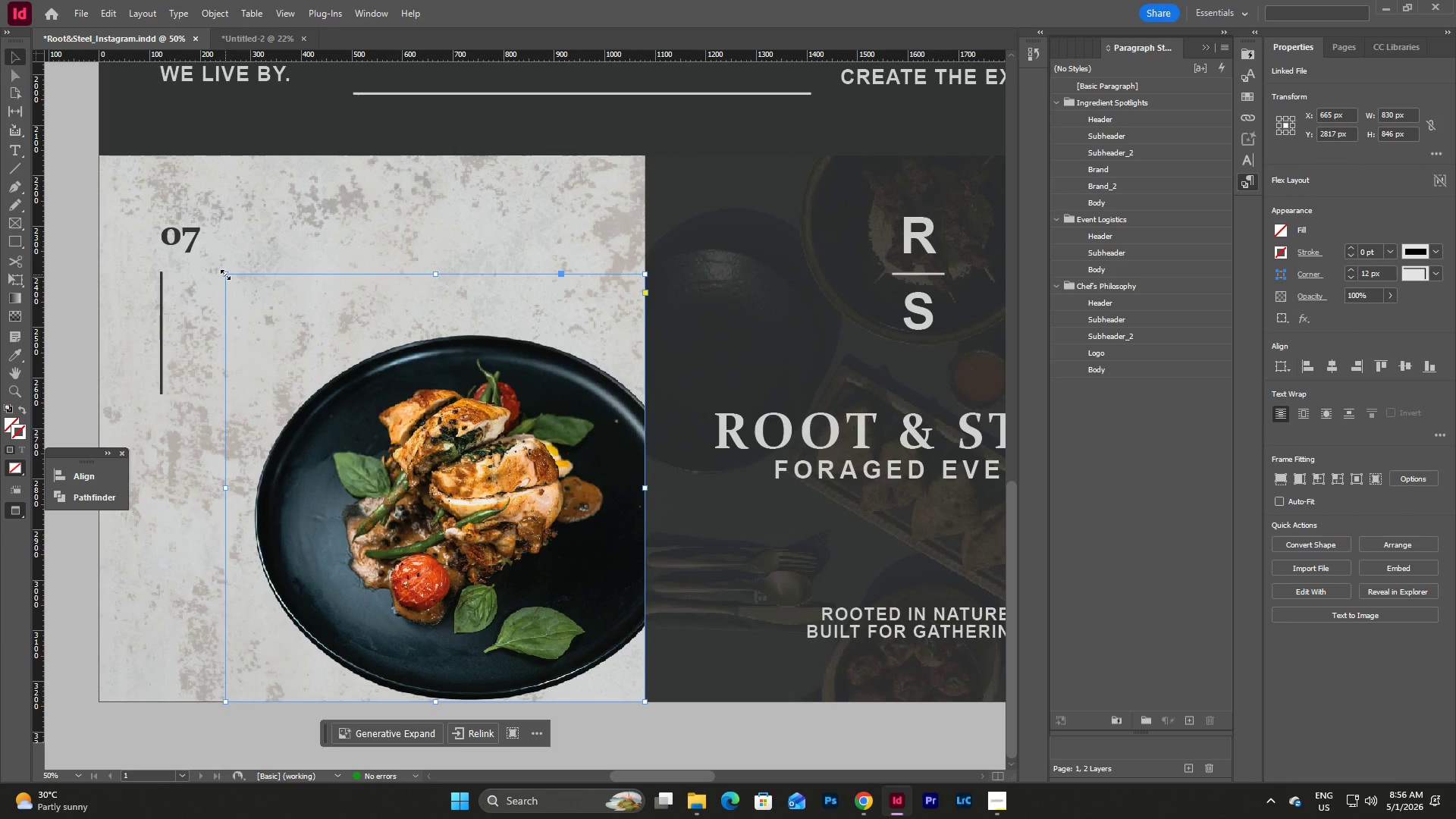 
left_click_drag(start_coordinate=[225, 275], to_coordinate=[205, 268])
 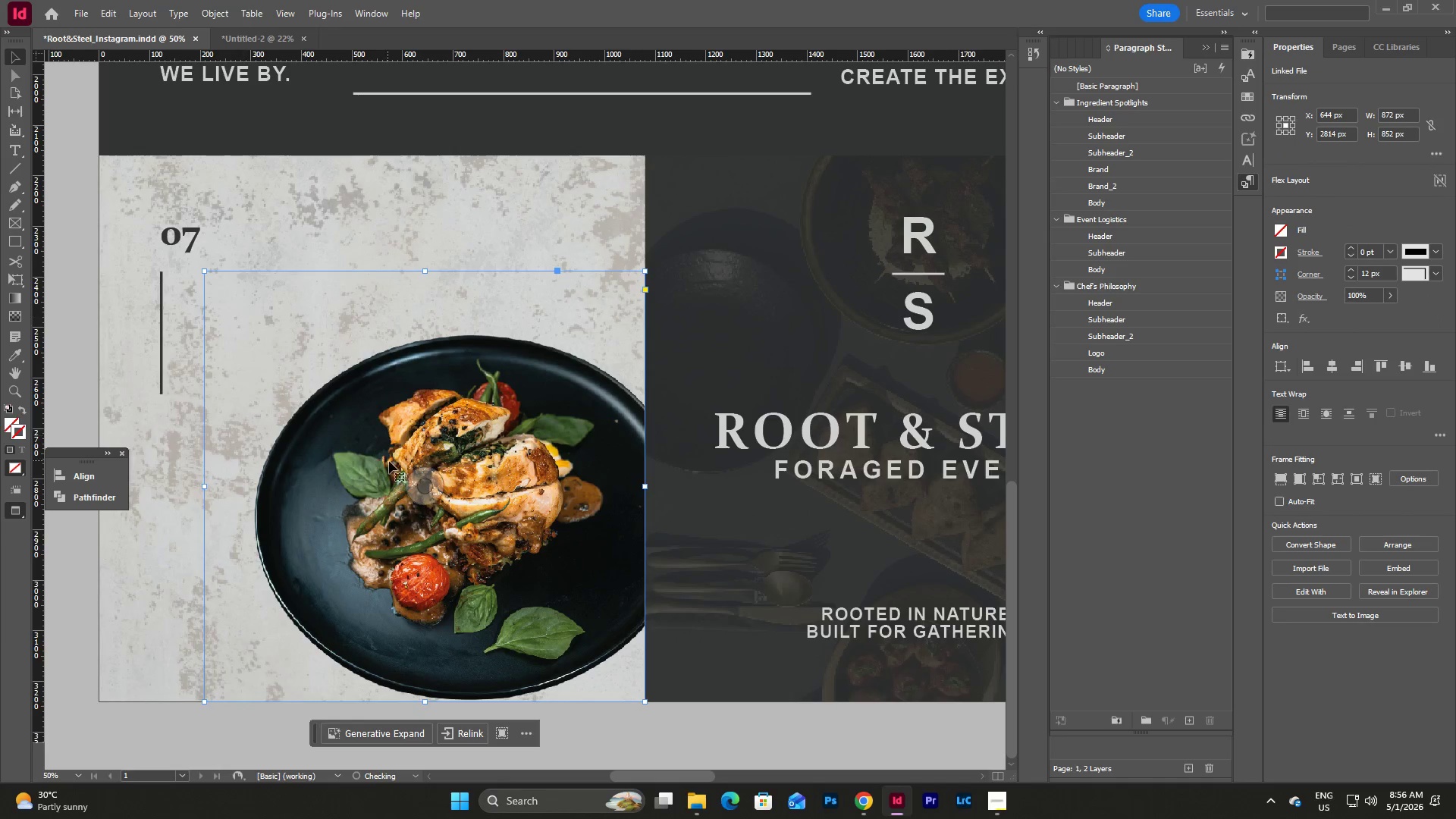 
left_click([389, 461])
 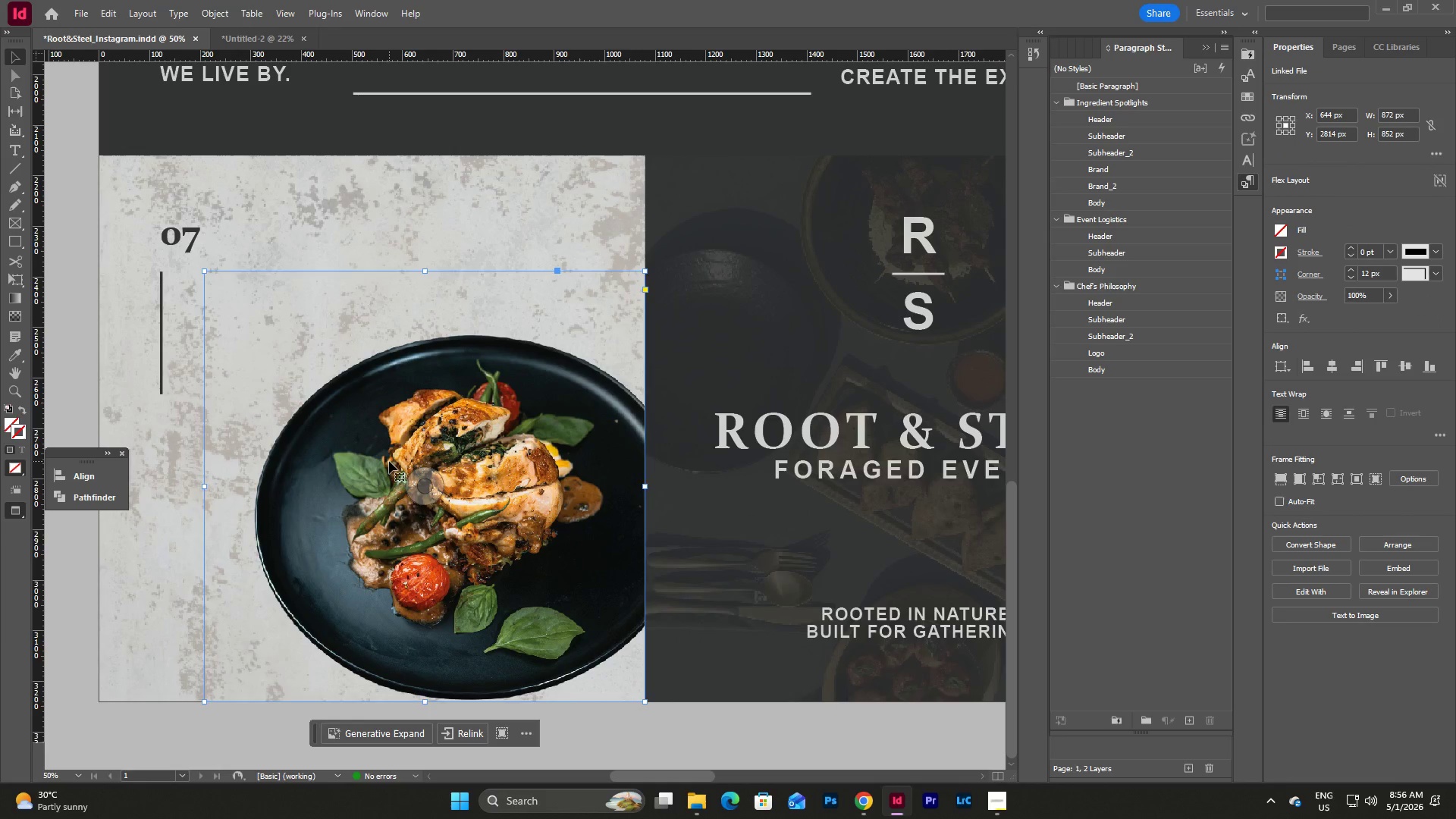 
double_click([389, 461])
 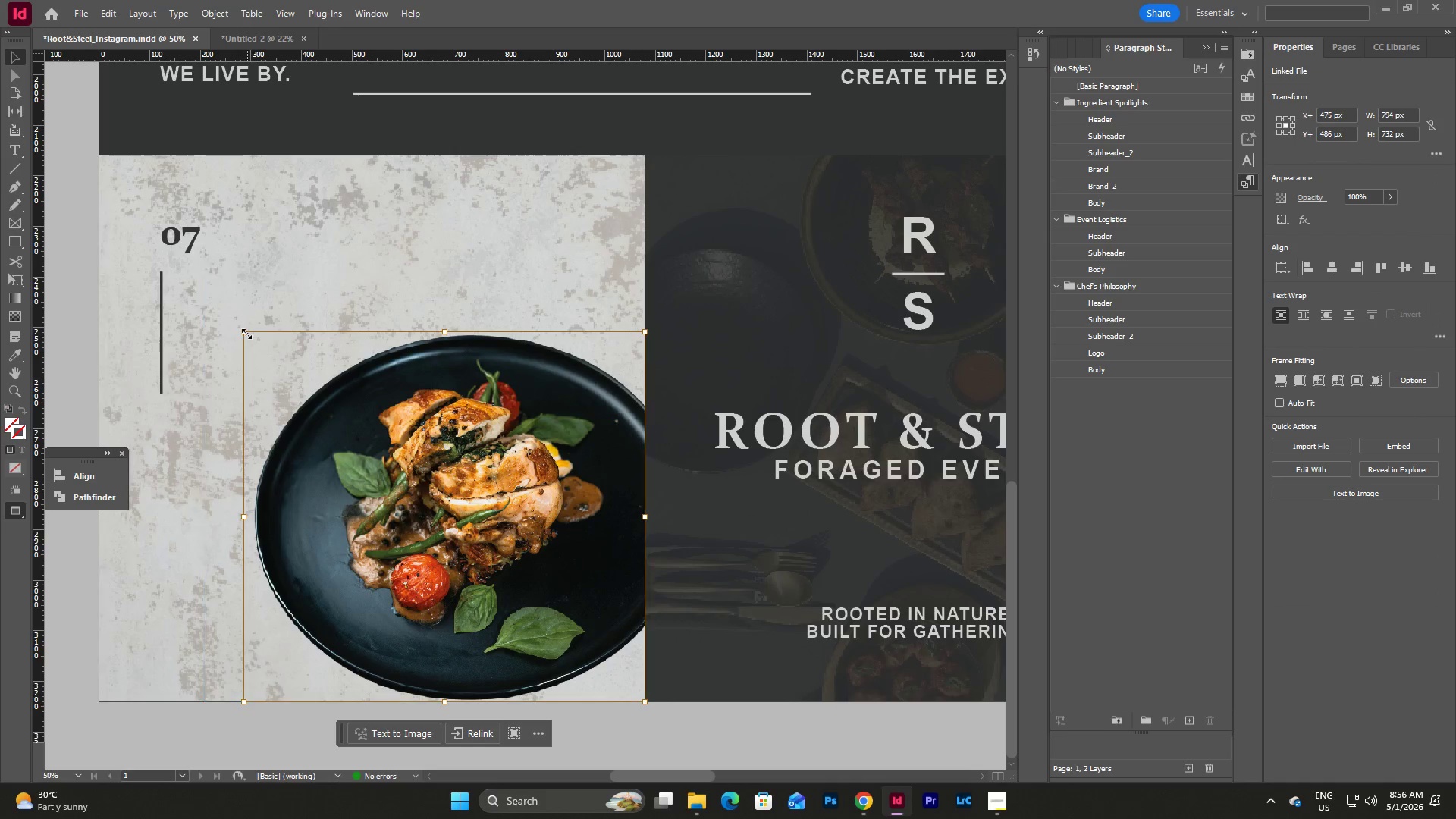 
left_click_drag(start_coordinate=[246, 334], to_coordinate=[202, 275])
 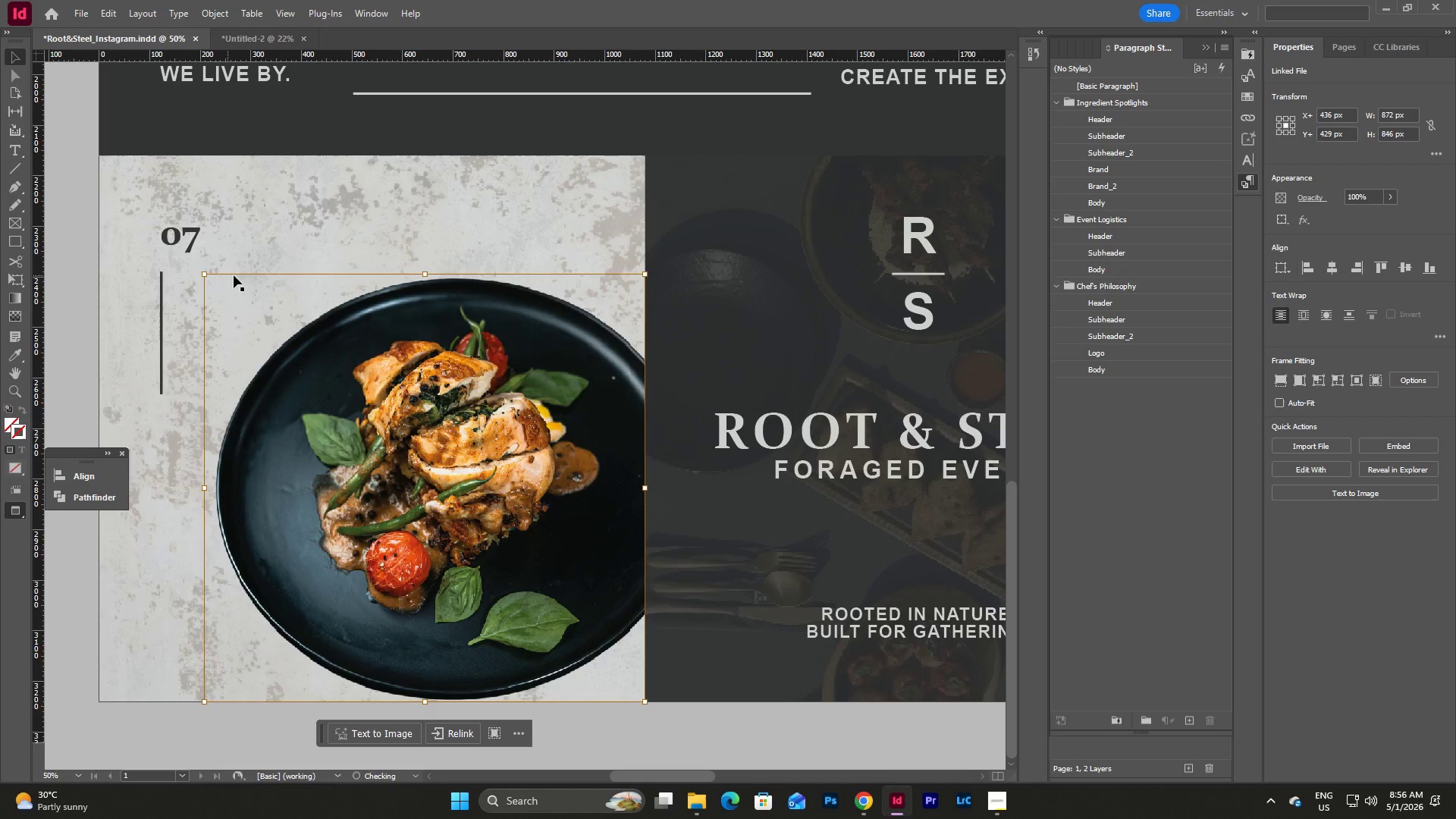 
key(W)
 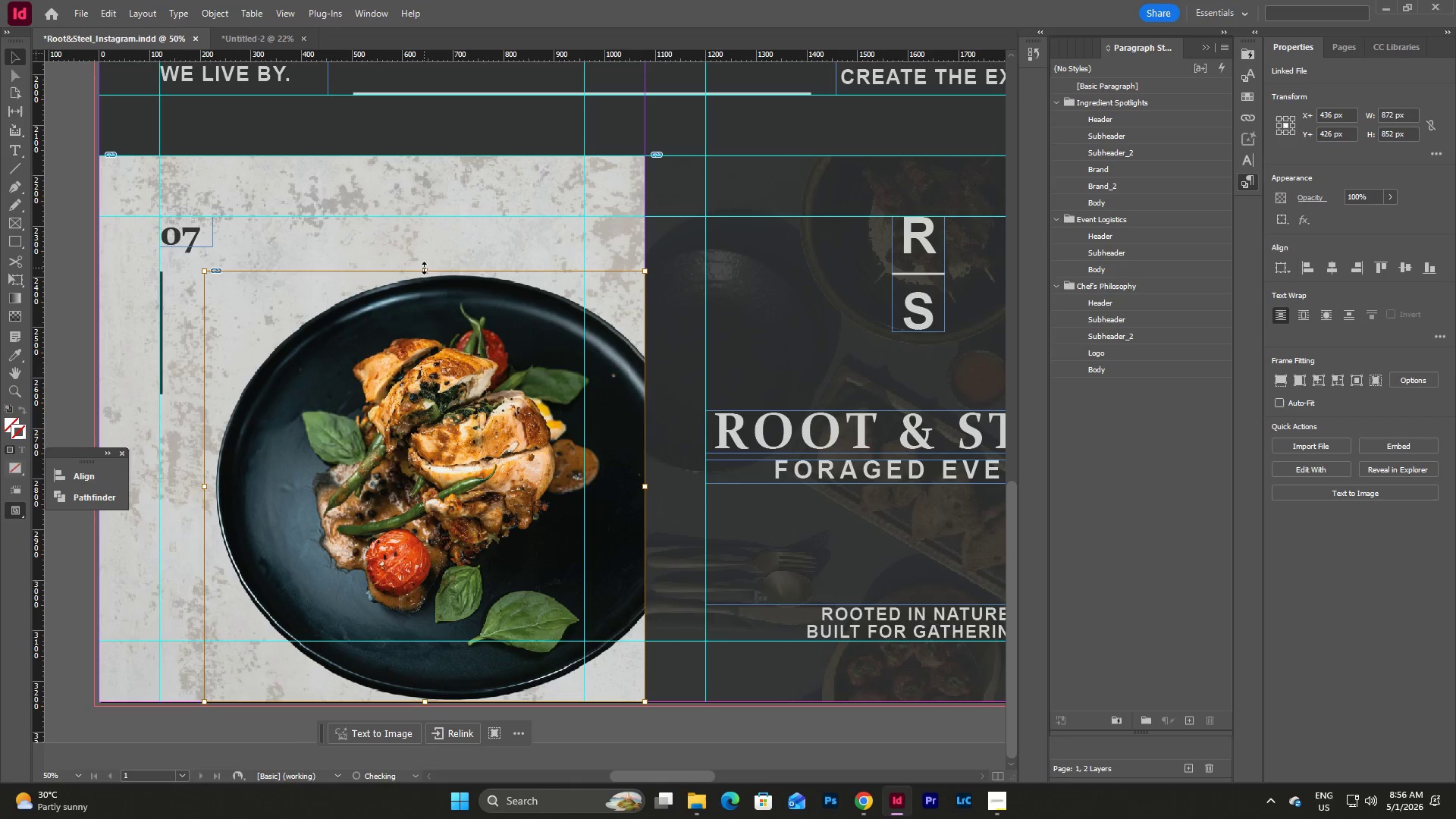 
left_click([460, 239])
 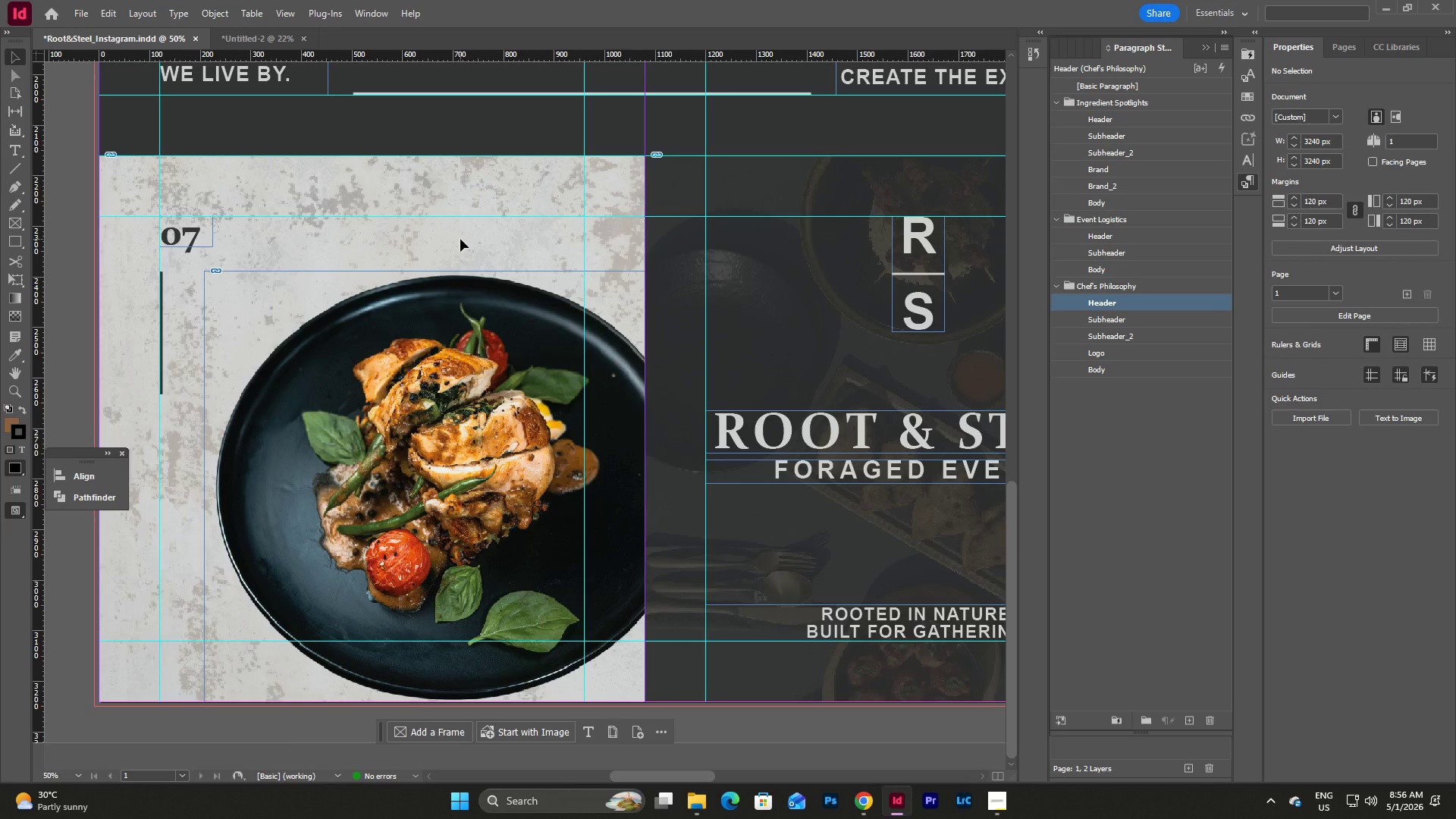 
key(W)
 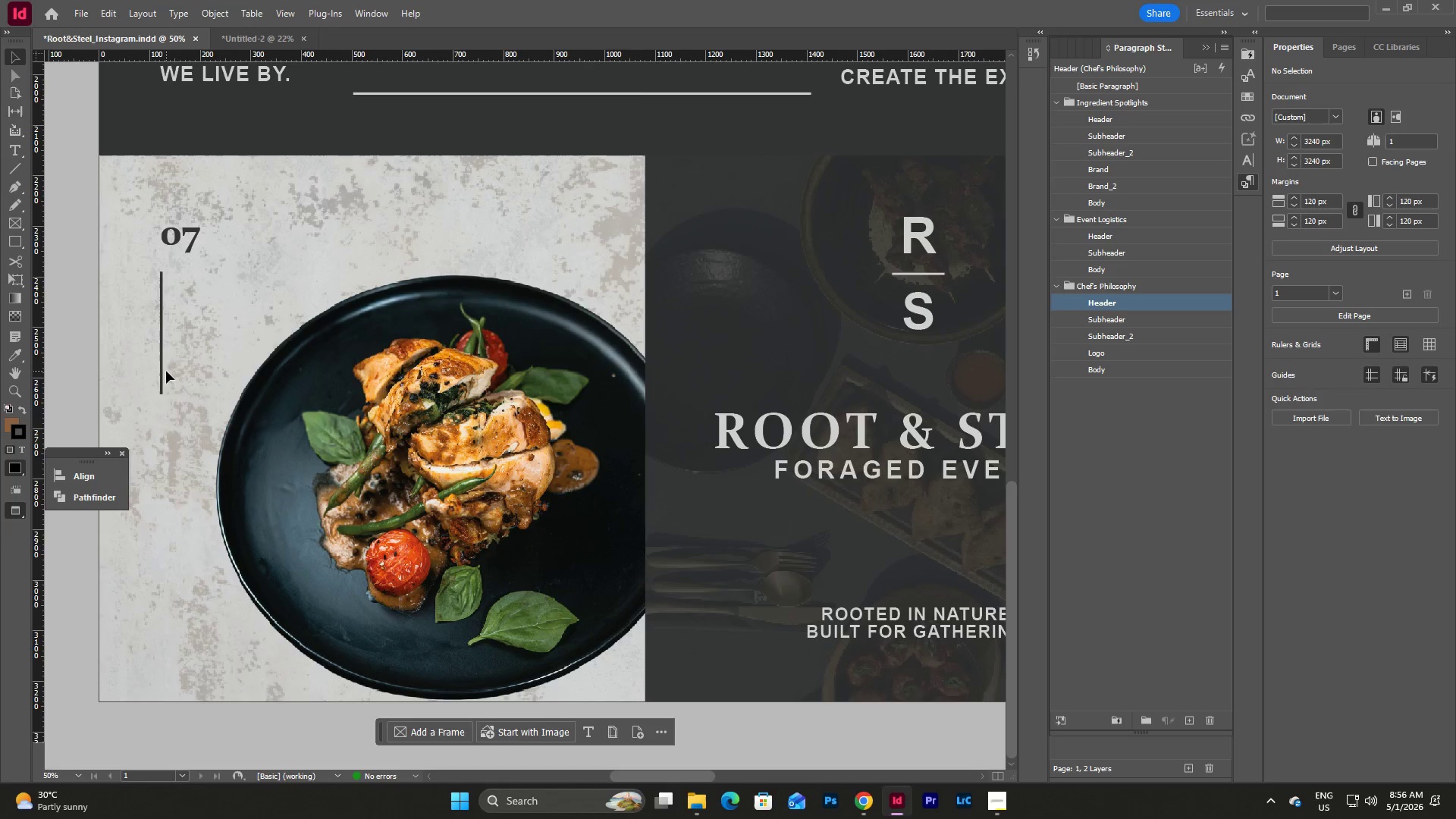 
left_click([162, 372])
 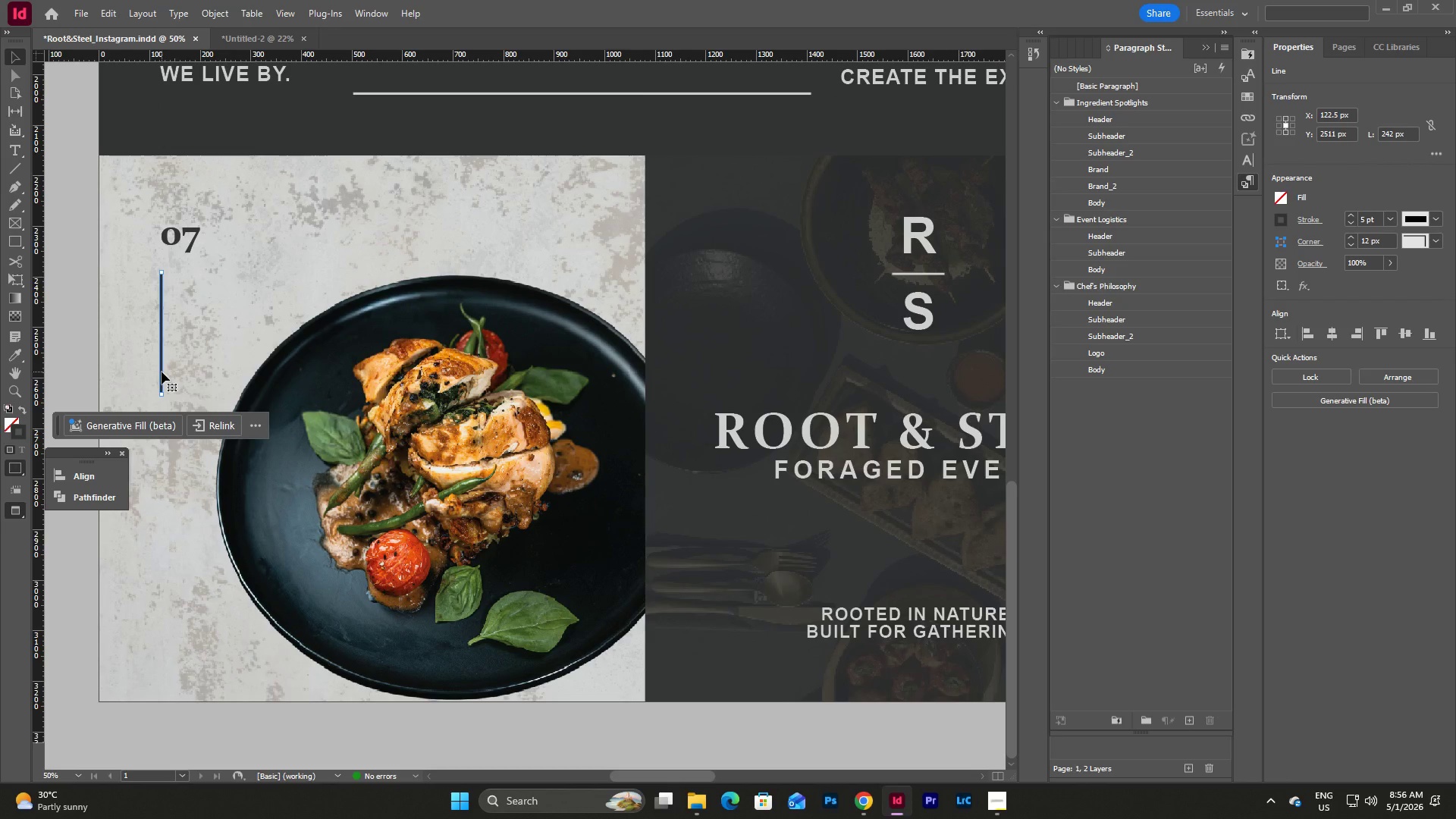 
key(W)
 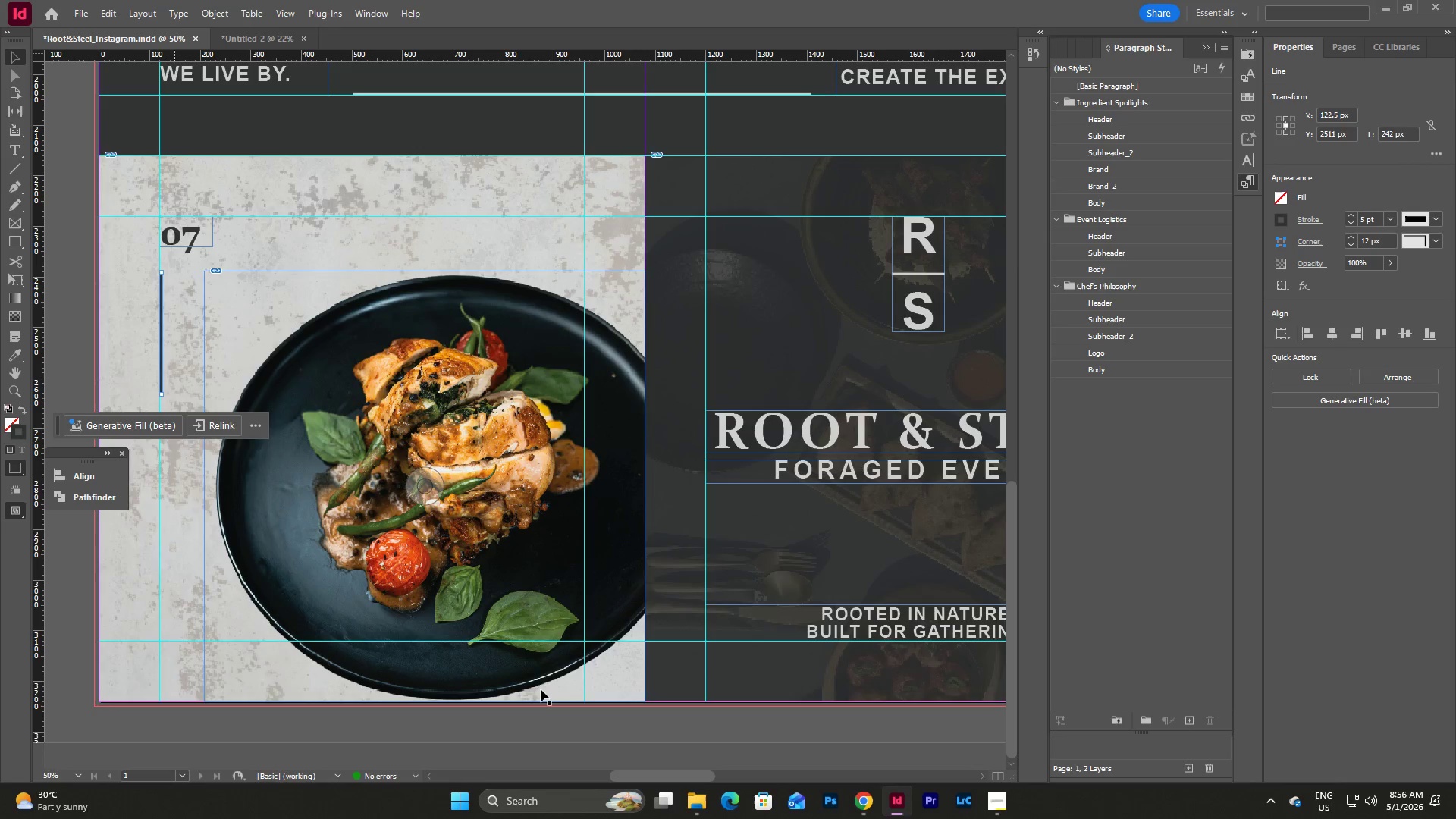 
key(W)
 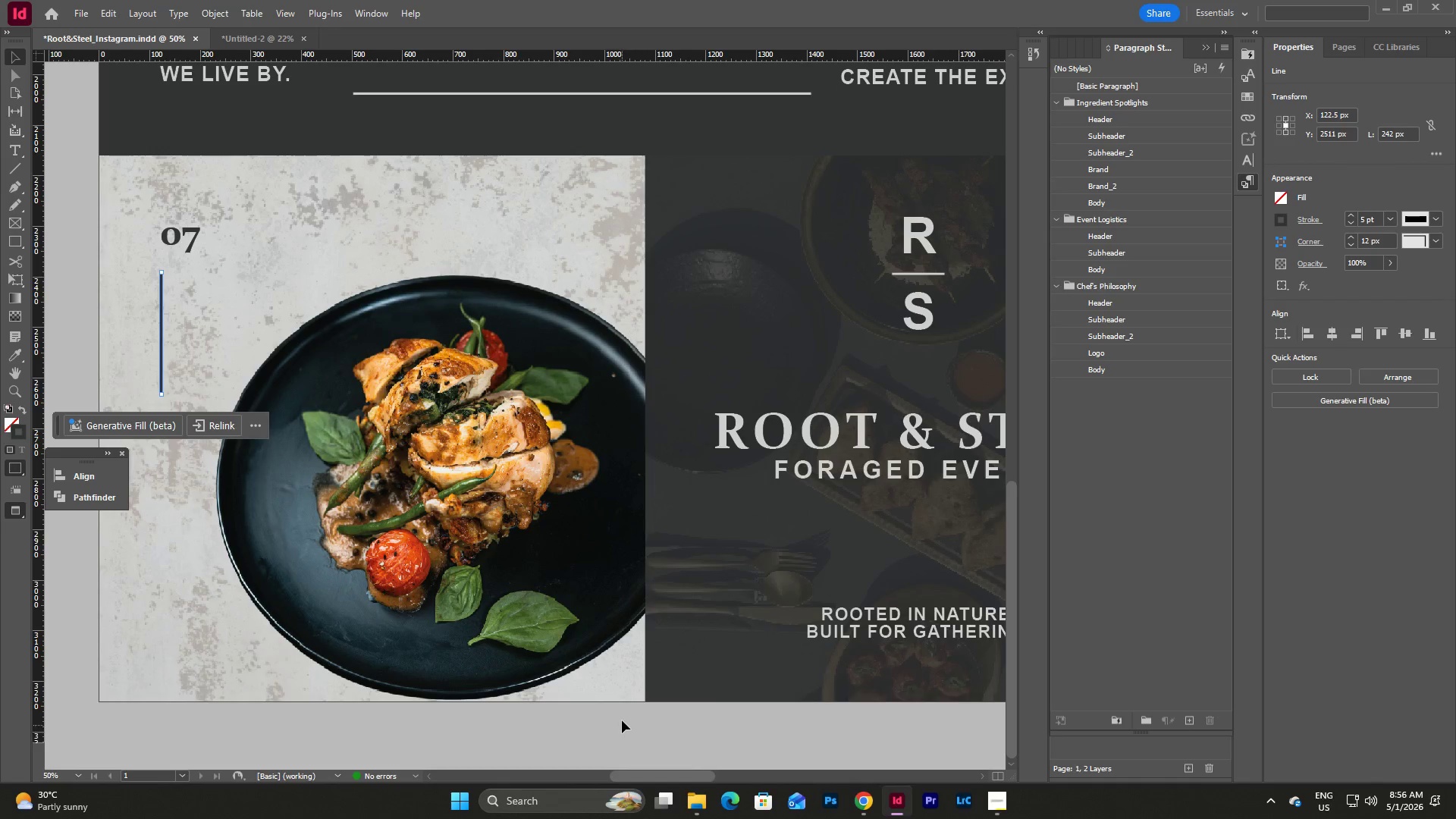 
left_click([622, 720])
 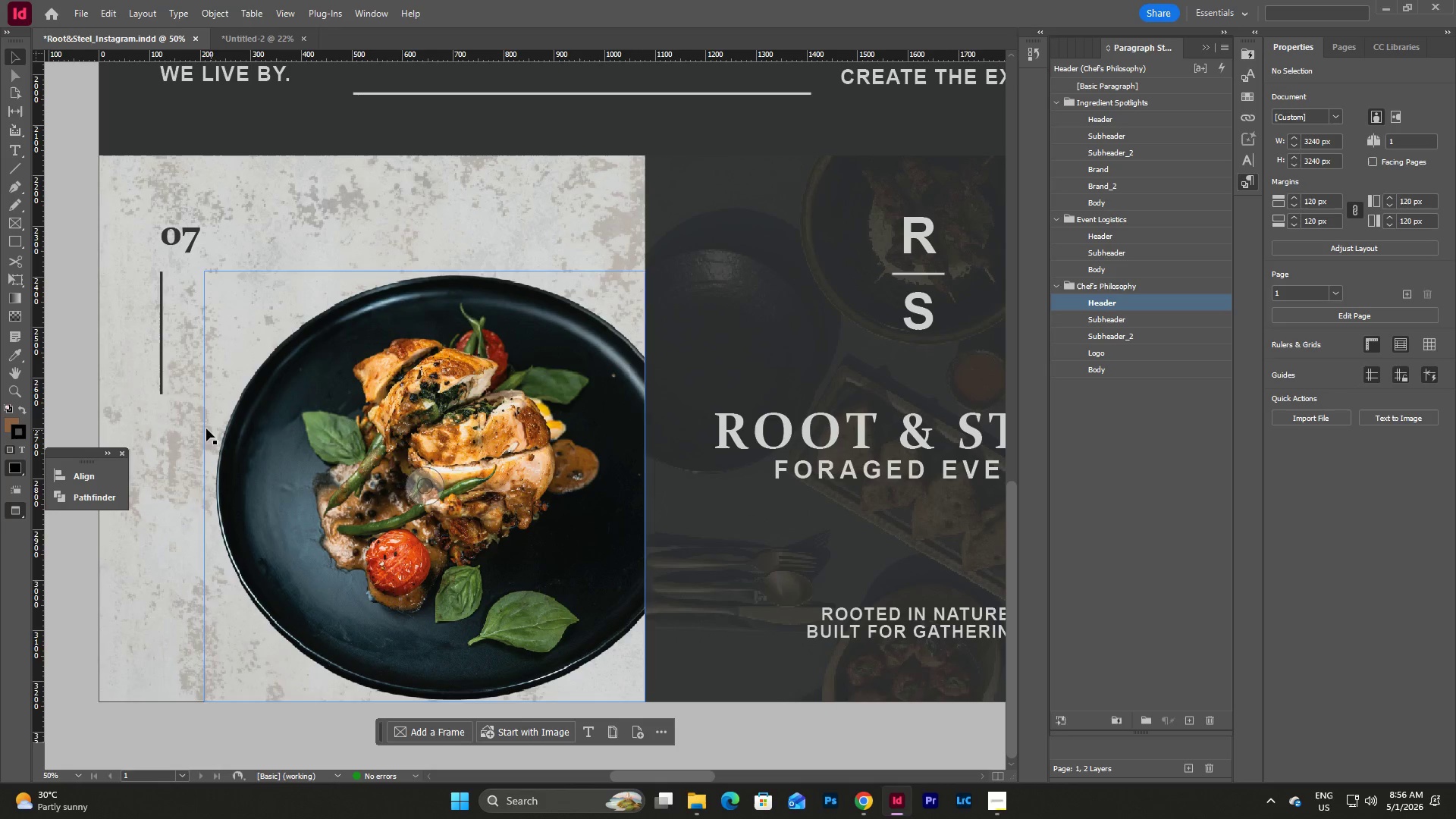 
wait(5.14)
 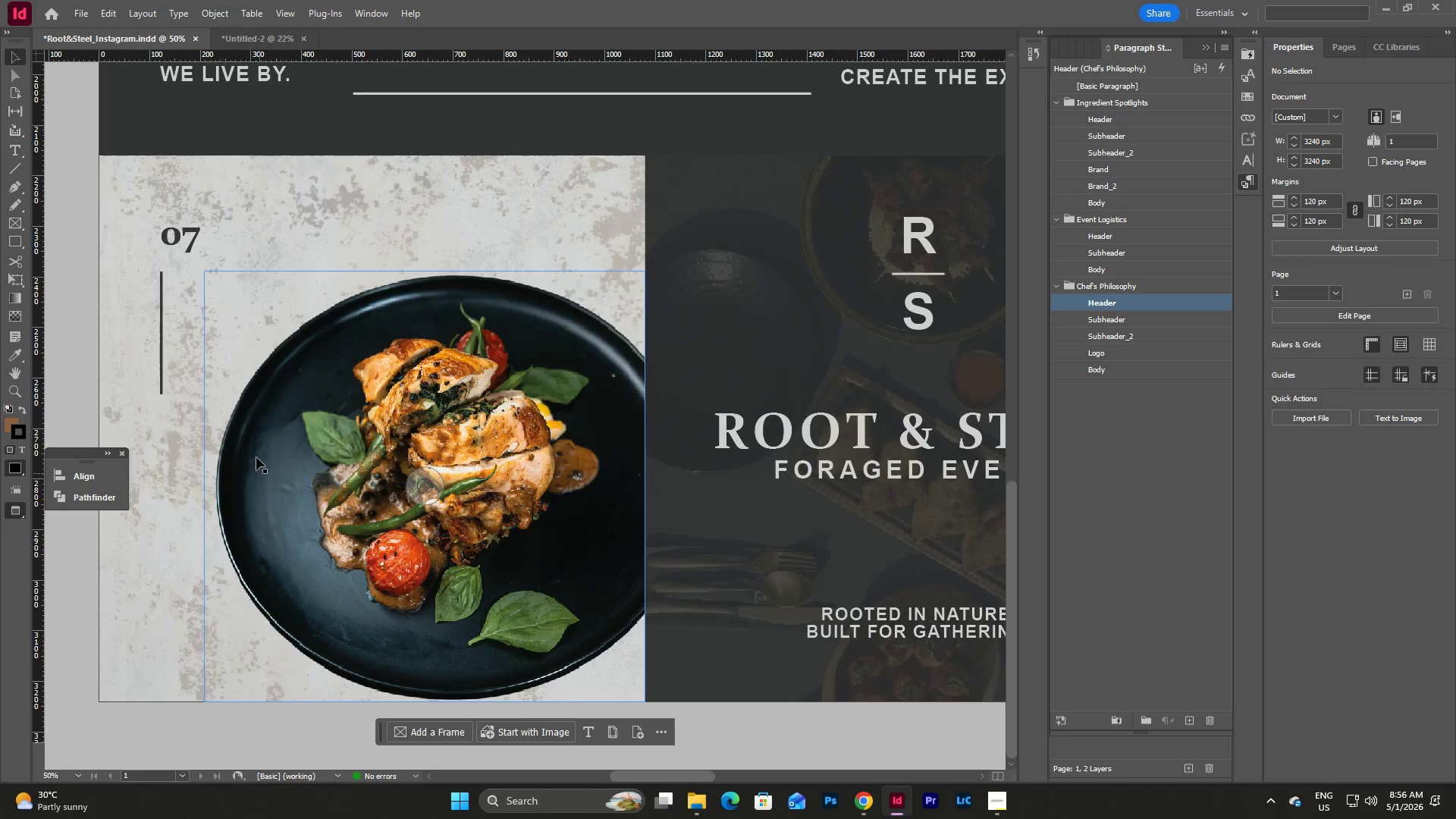 
left_click([160, 390])
 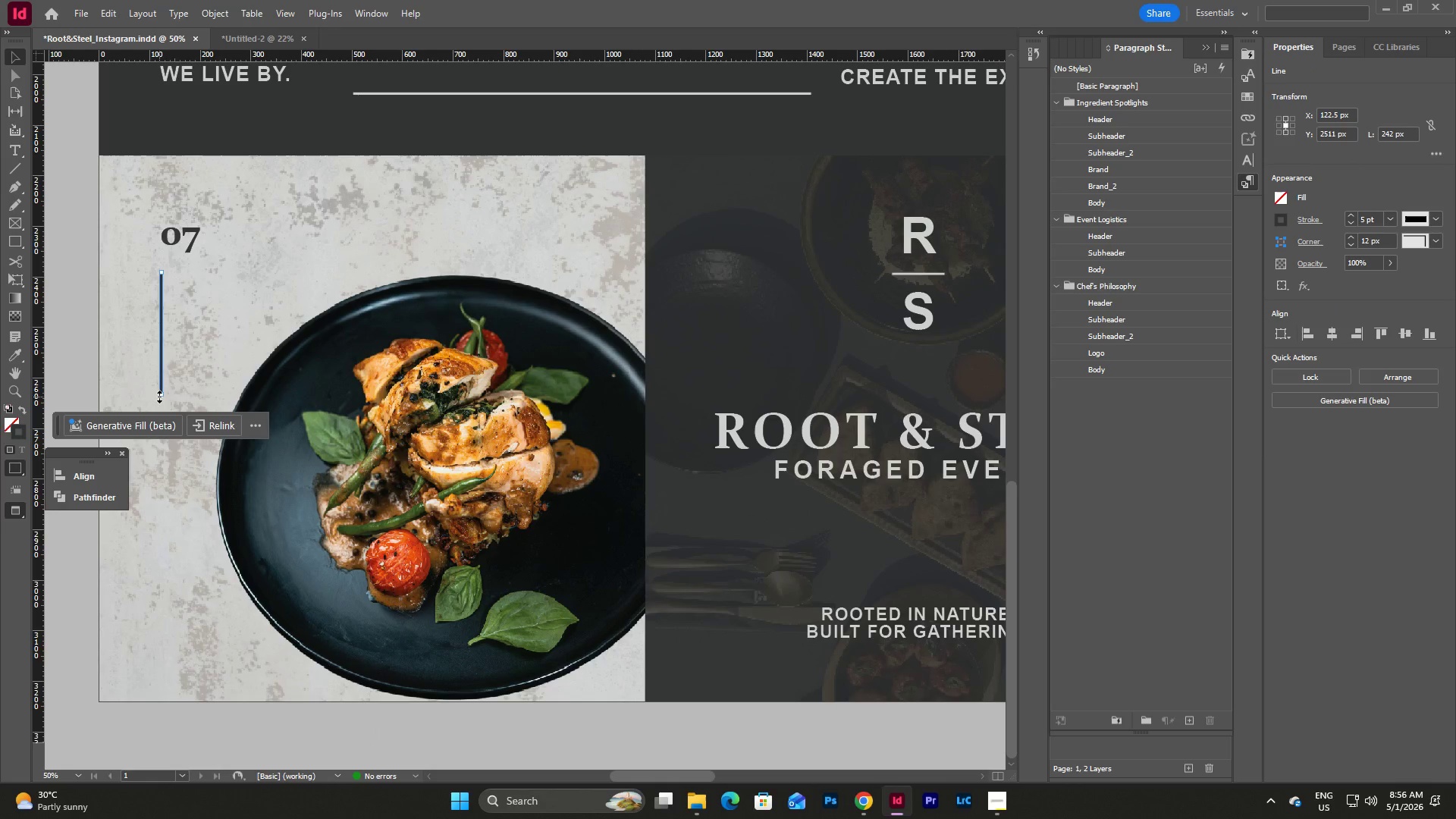 
left_click_drag(start_coordinate=[159, 397], to_coordinate=[158, 360])
 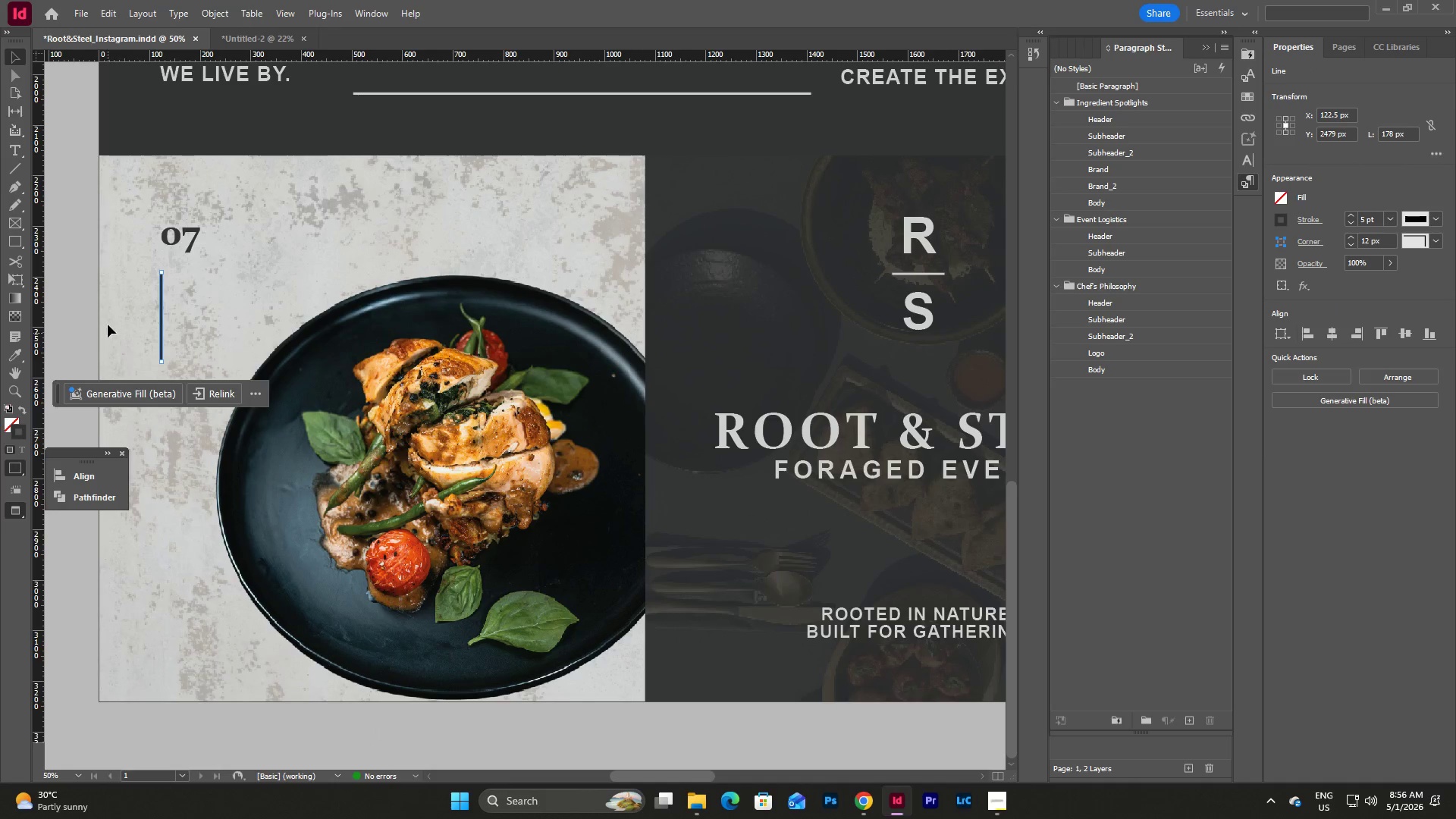 
left_click([81, 315])
 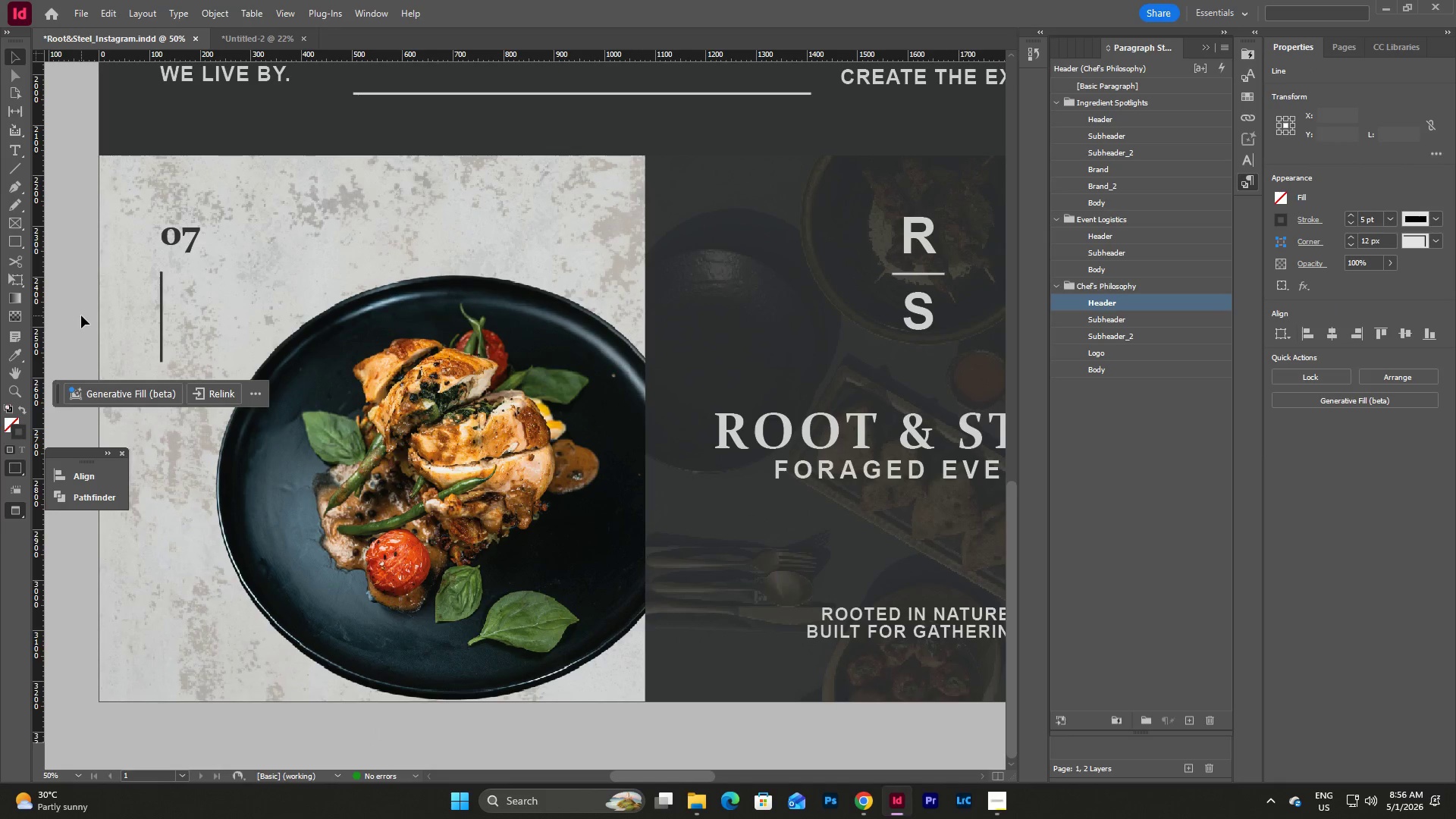 
type(ww)
 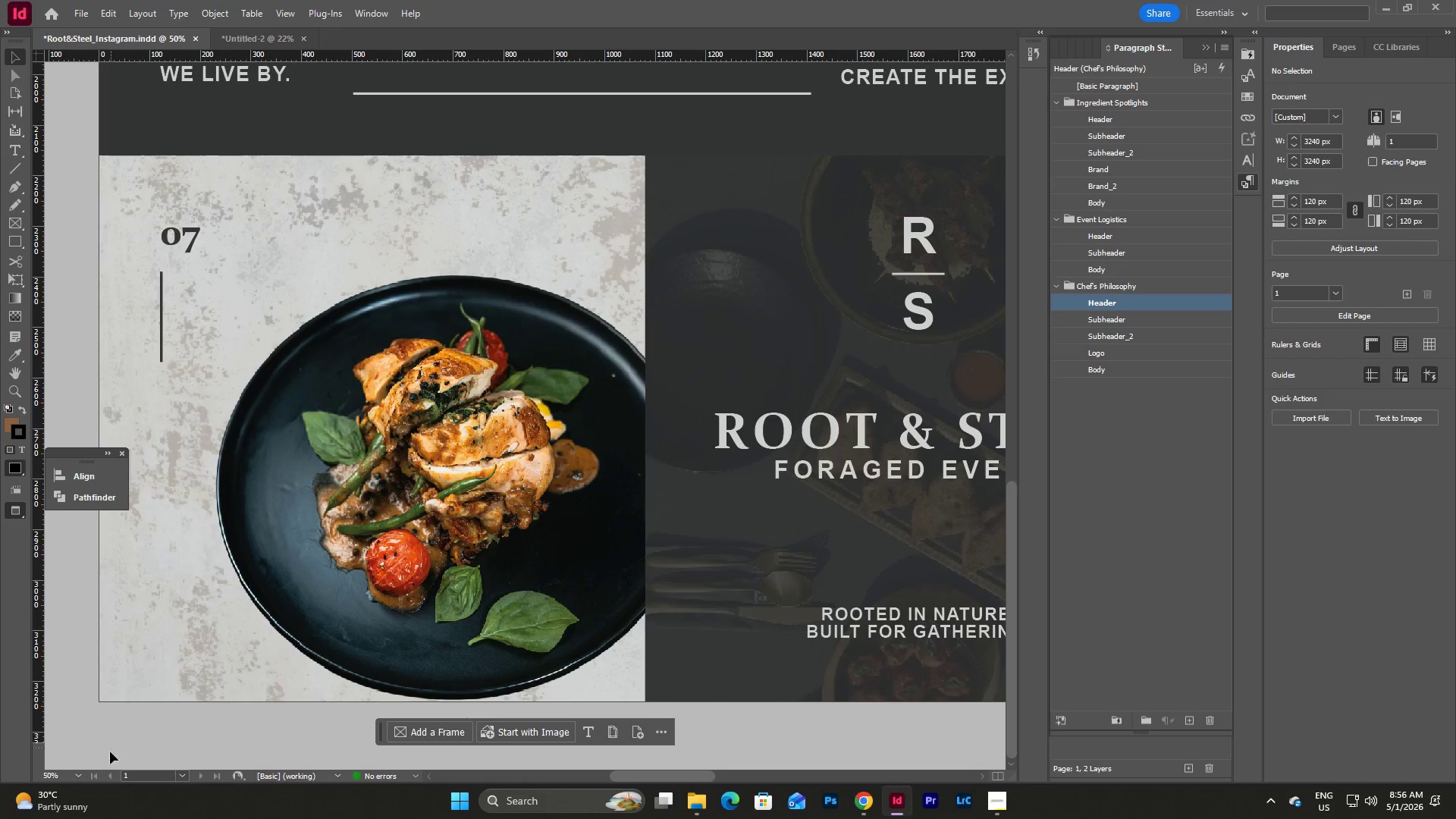 
left_click([75, 769])
 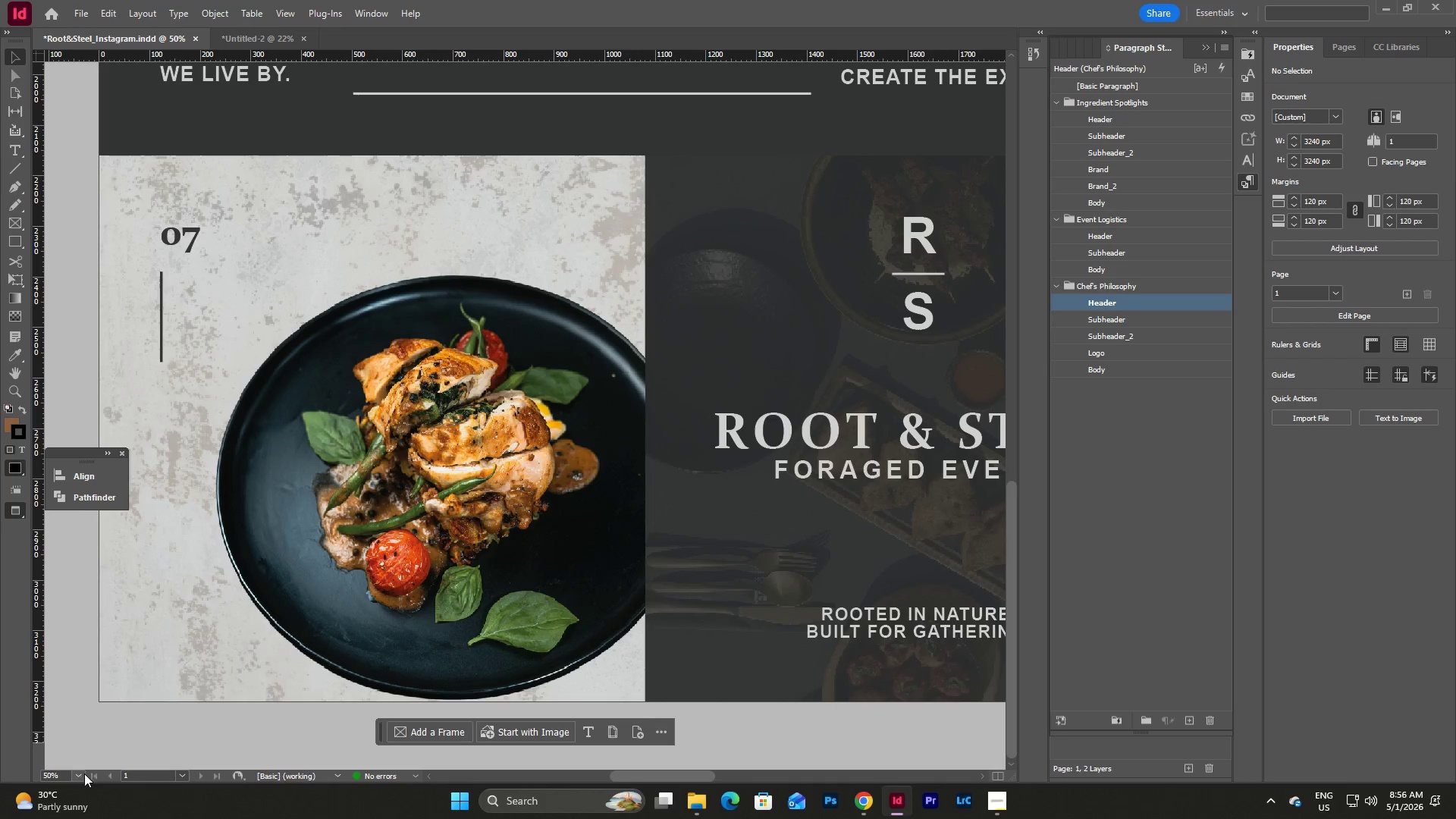 
left_click([85, 774])
 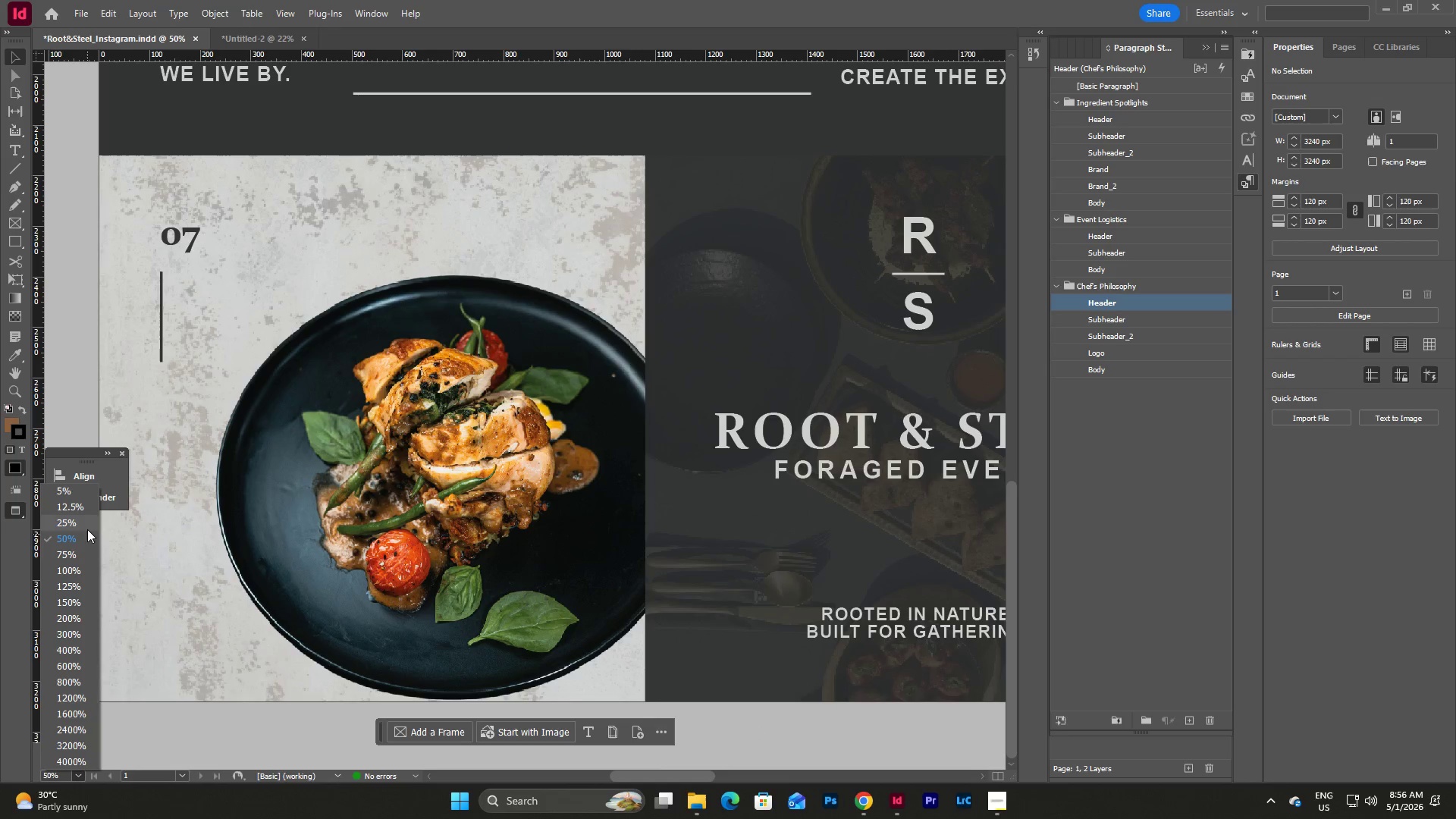 
left_click([87, 522])
 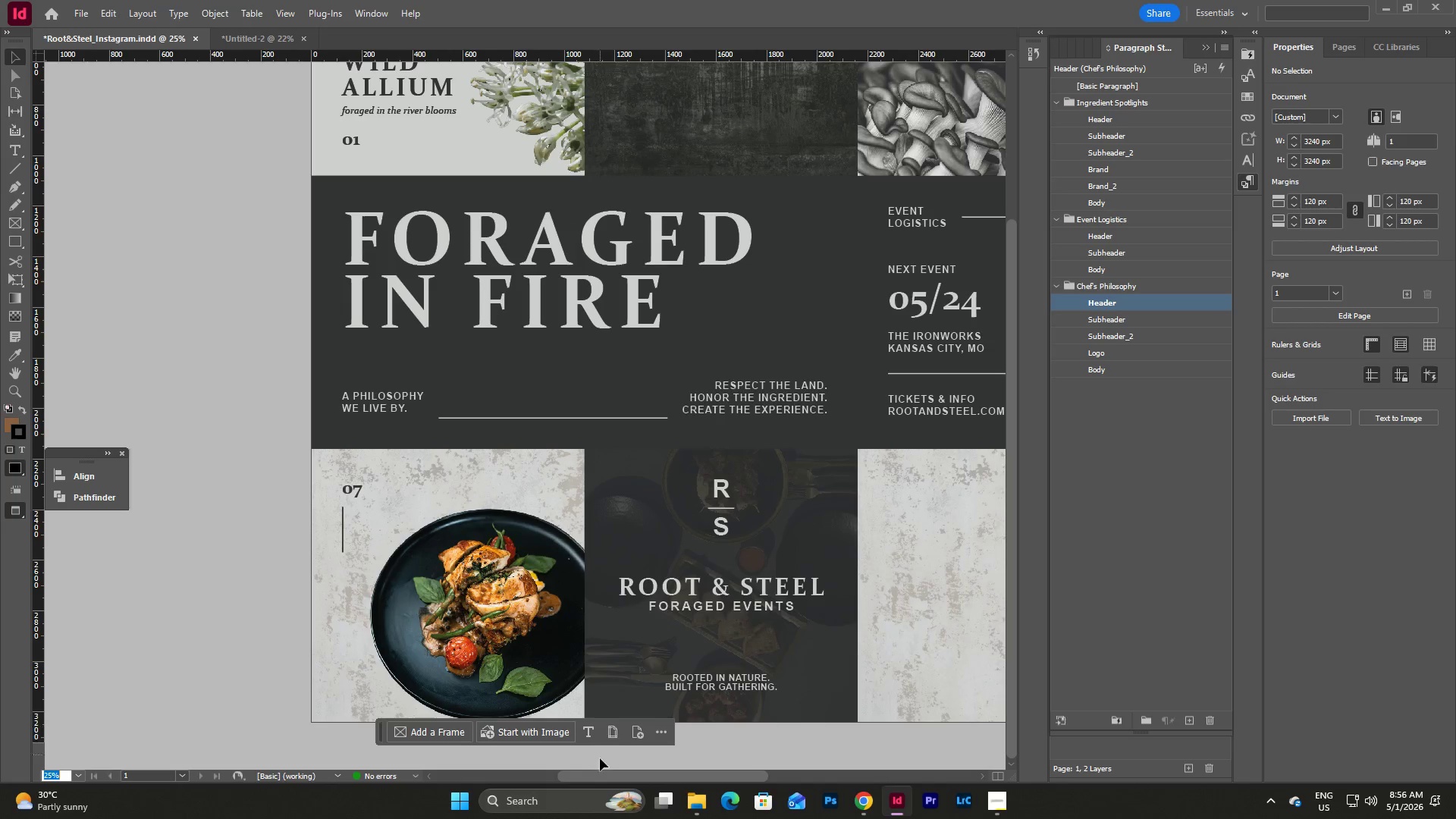 
left_click_drag(start_coordinate=[607, 777], to_coordinate=[648, 787])
 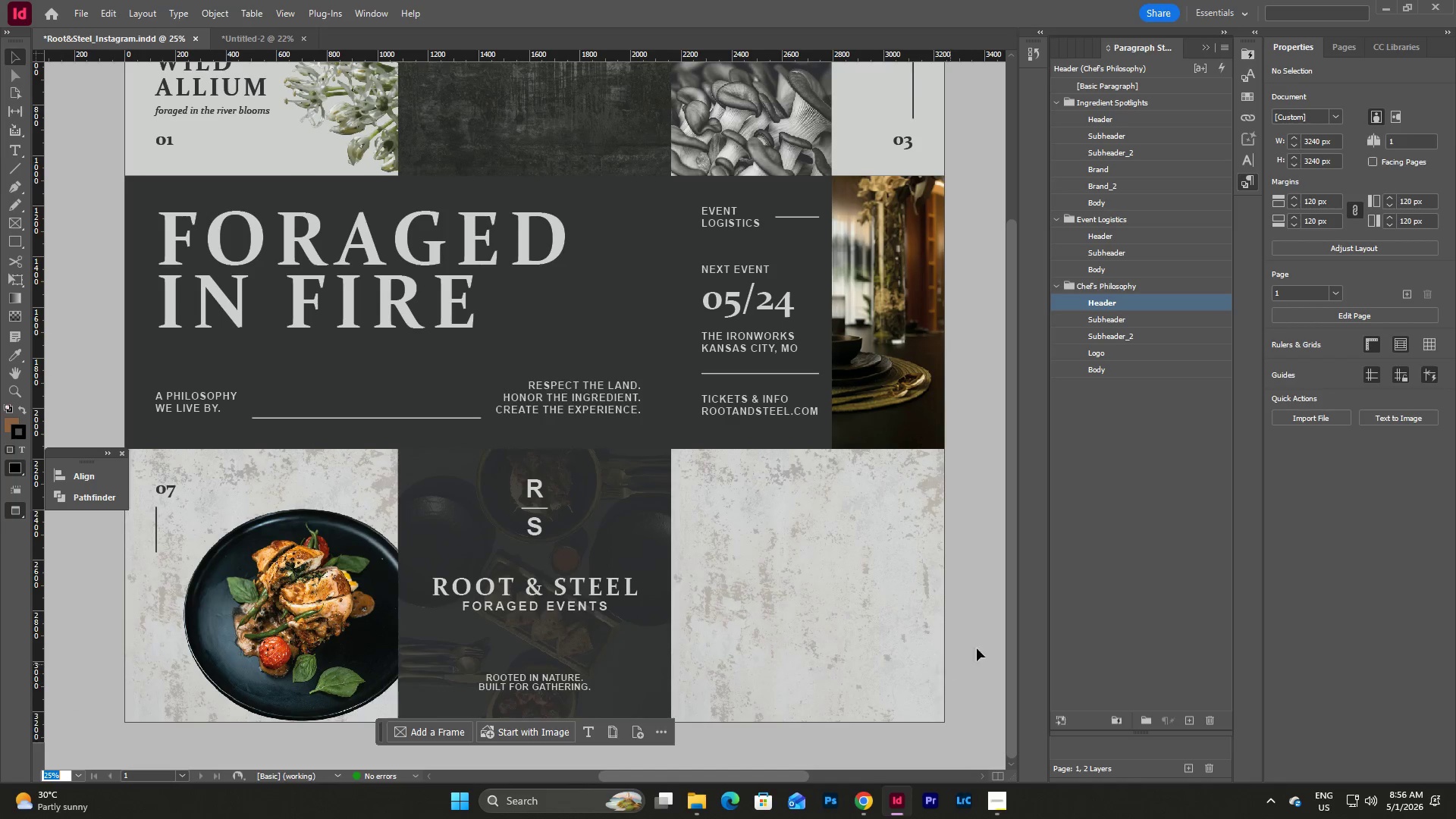 
left_click([984, 640])
 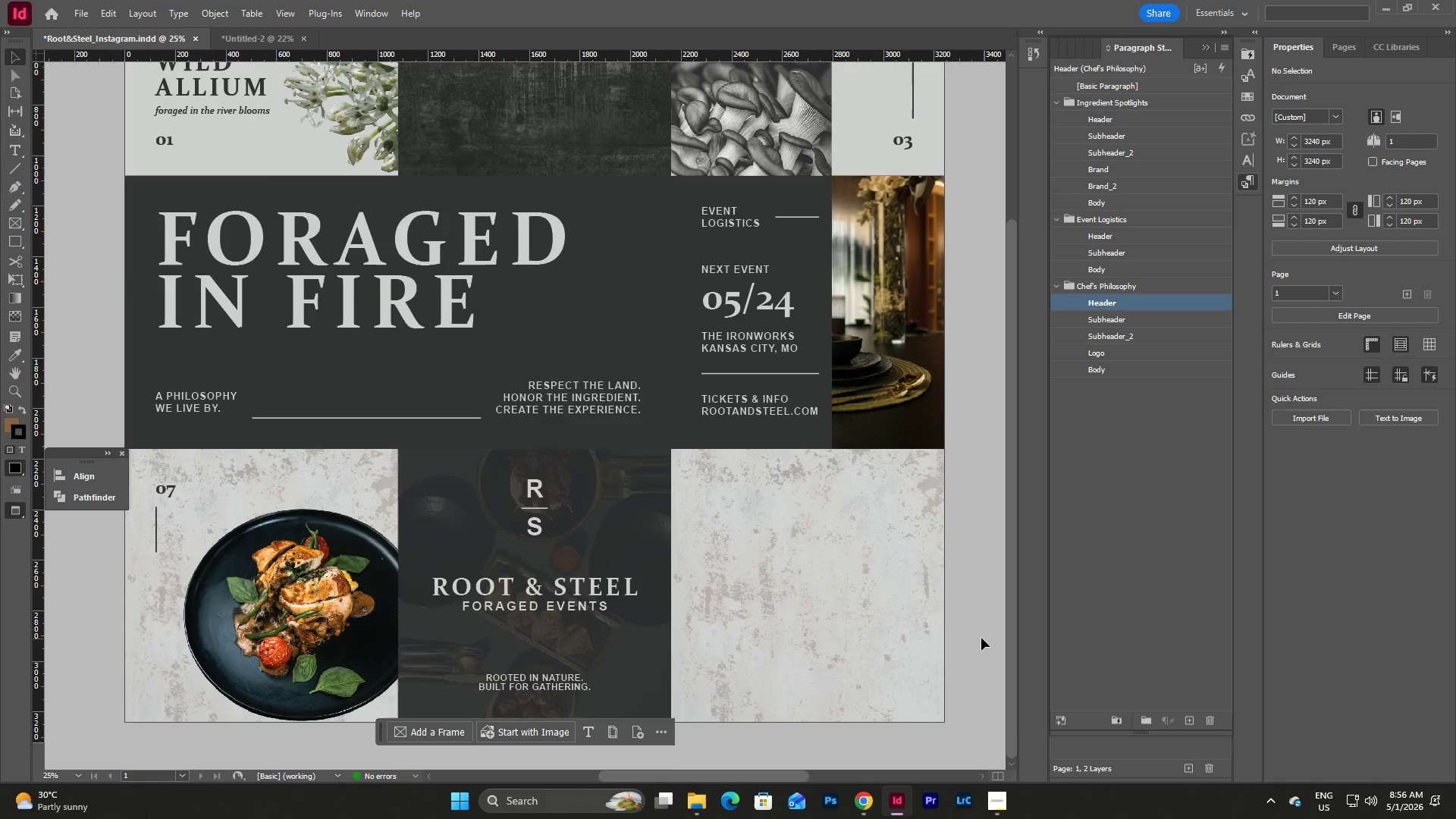 
scroll: coordinate [981, 638], scroll_direction: up, amount: 1.0
 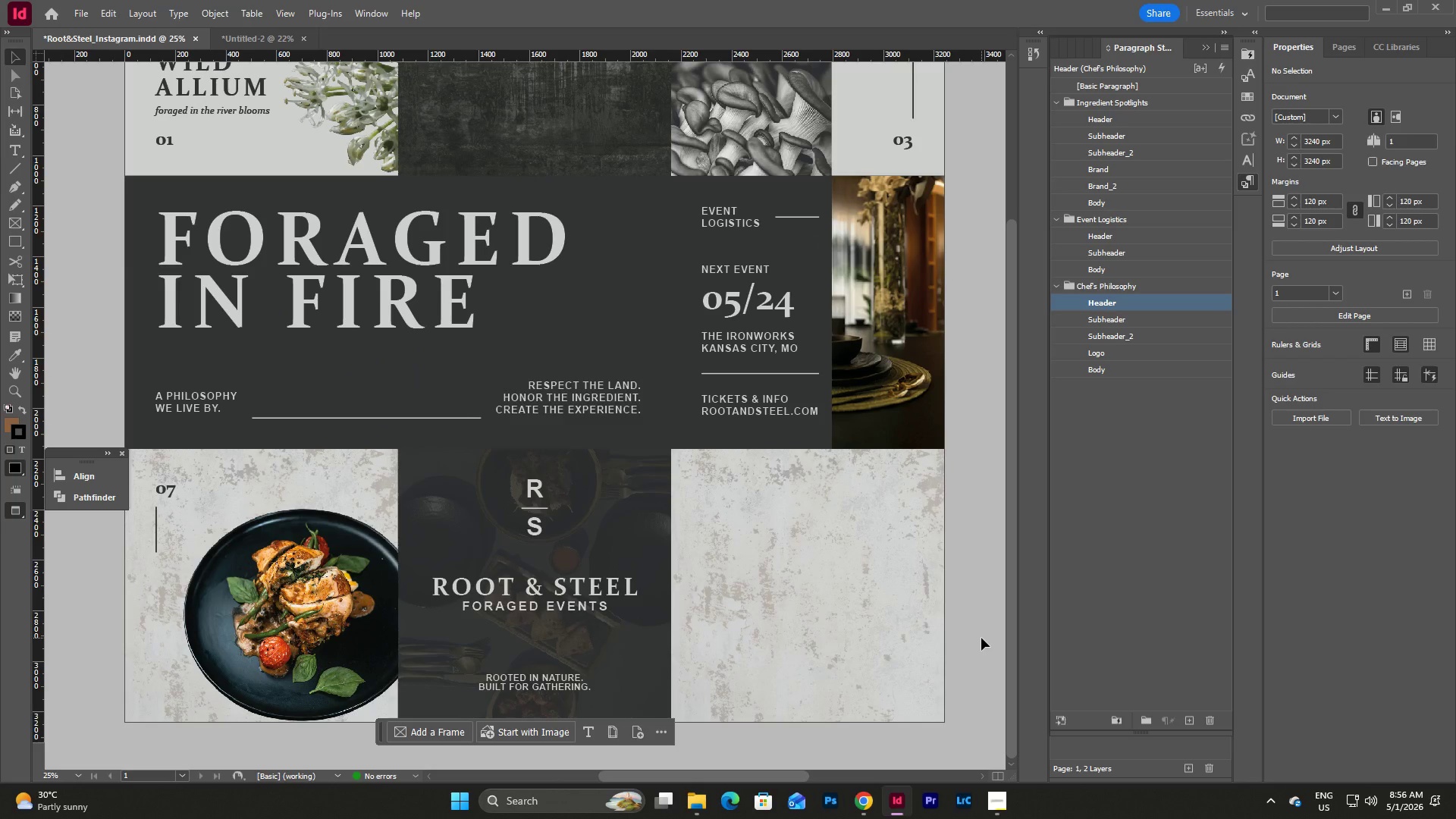 
scroll: coordinate [981, 638], scroll_direction: down, amount: 1.0
 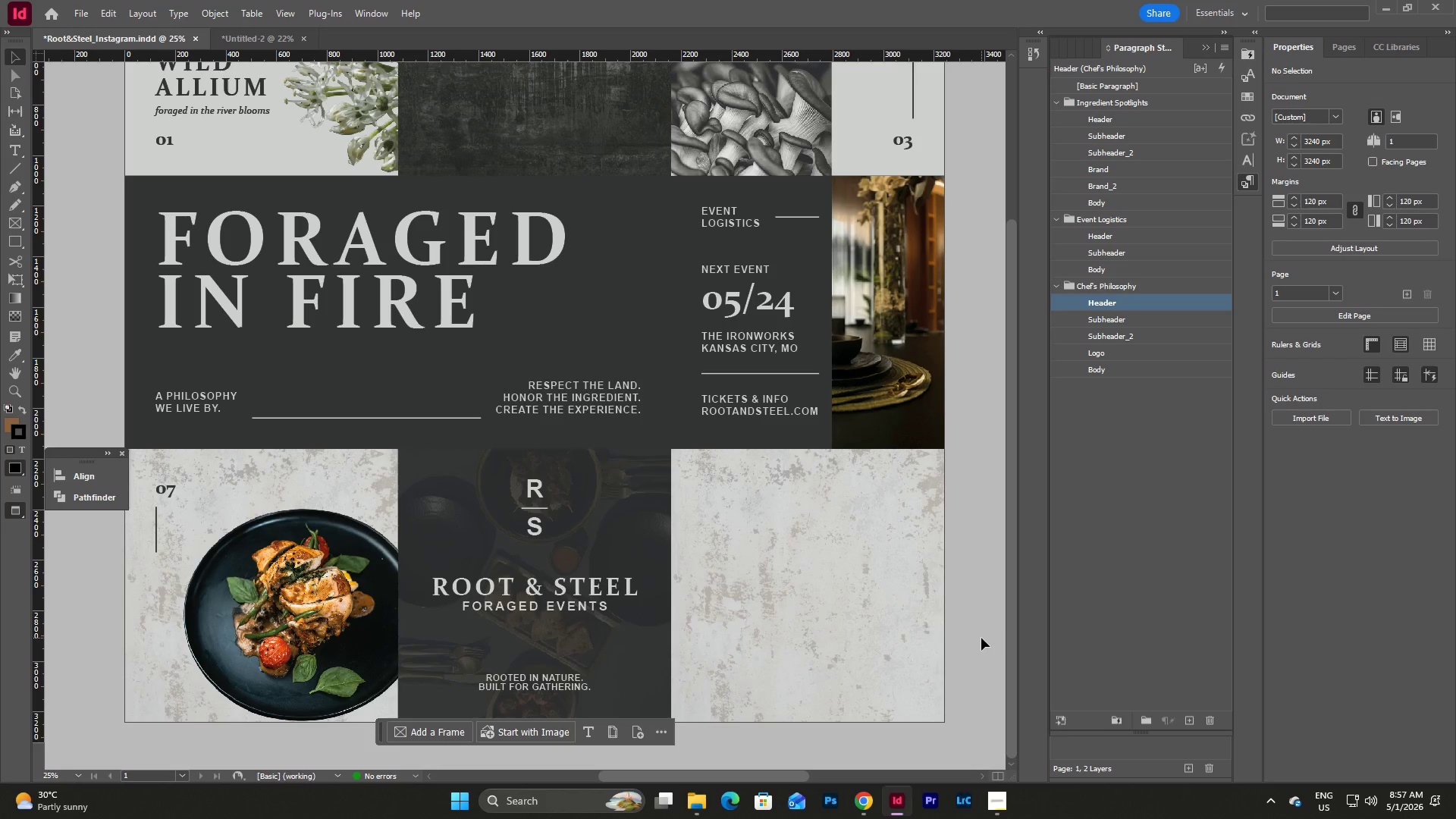 
wait(15.25)
 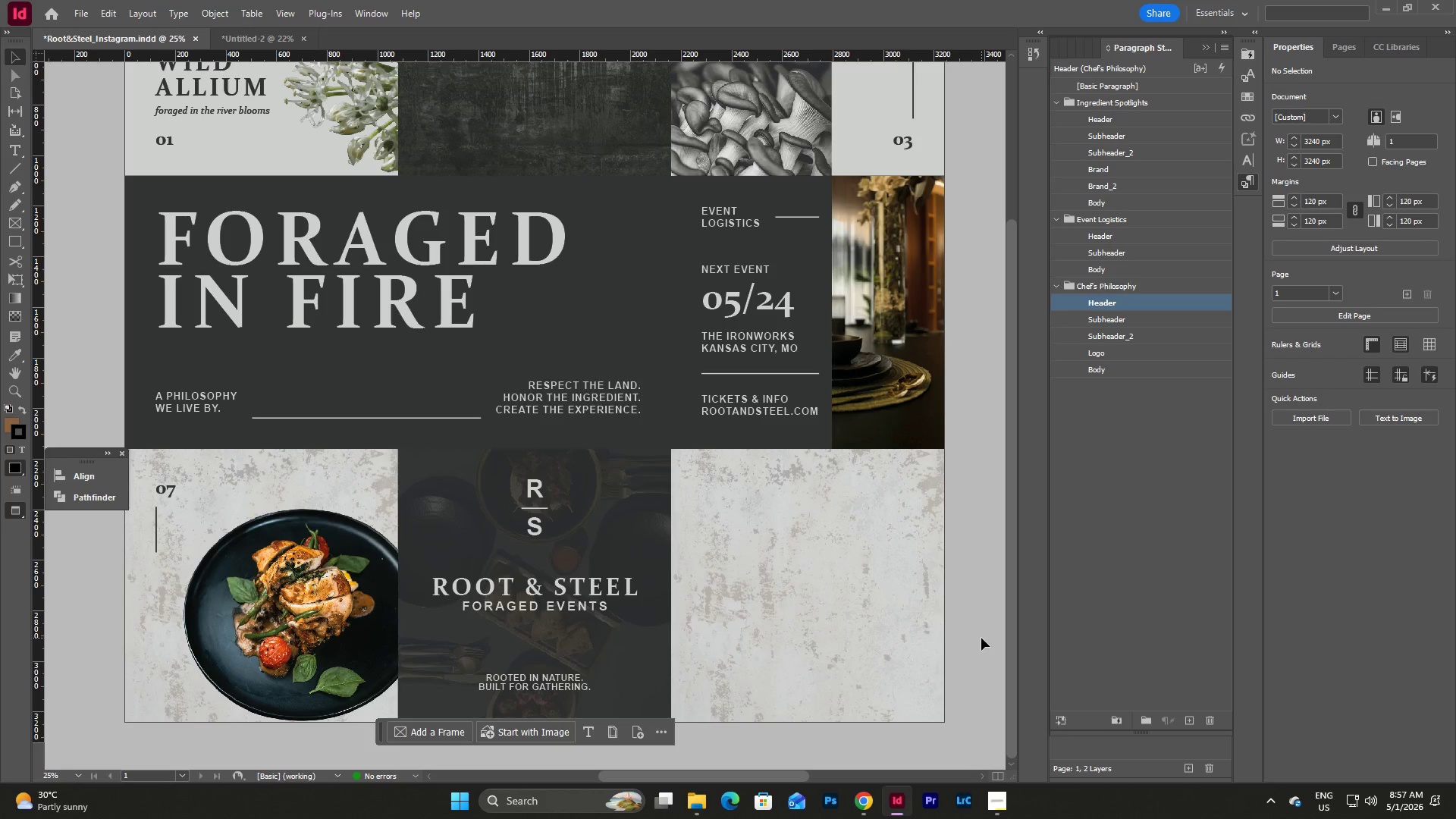 
left_click([995, 807])